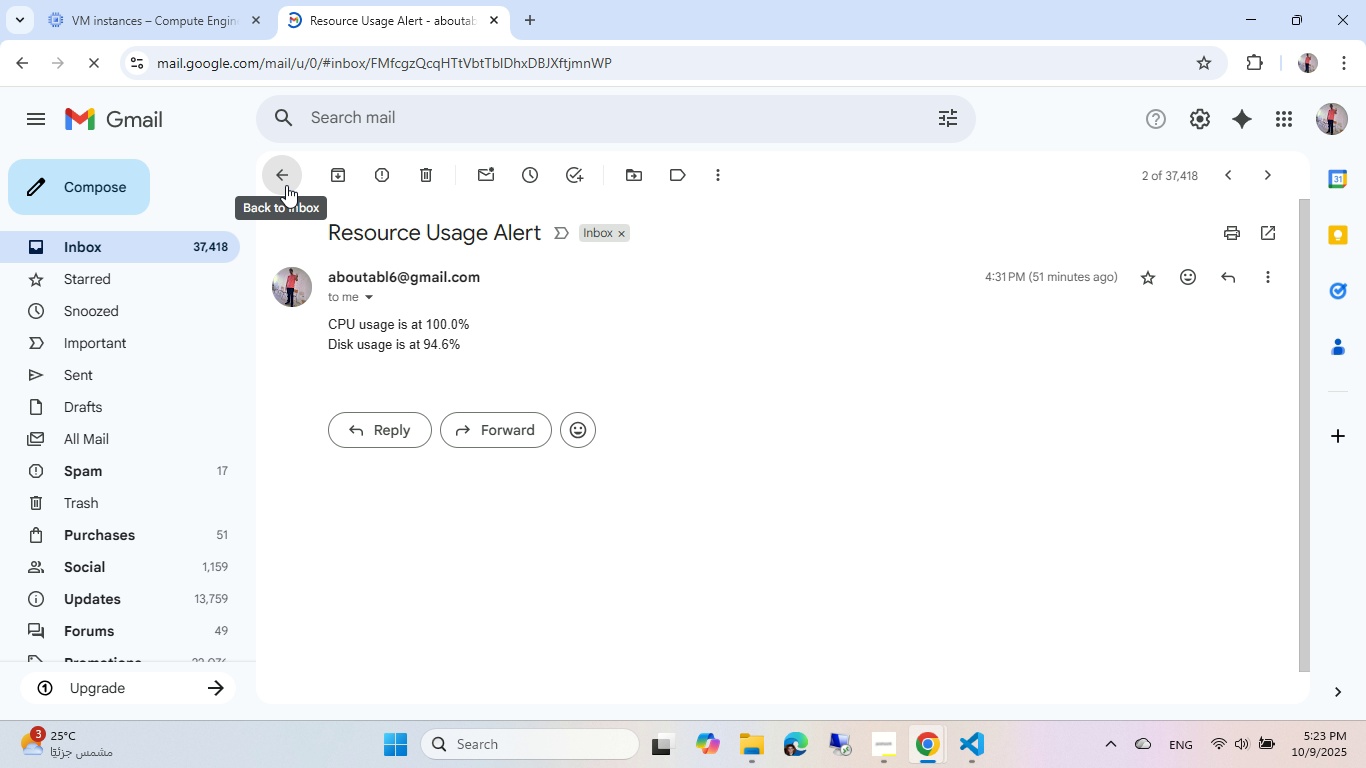 
left_click([286, 185])
 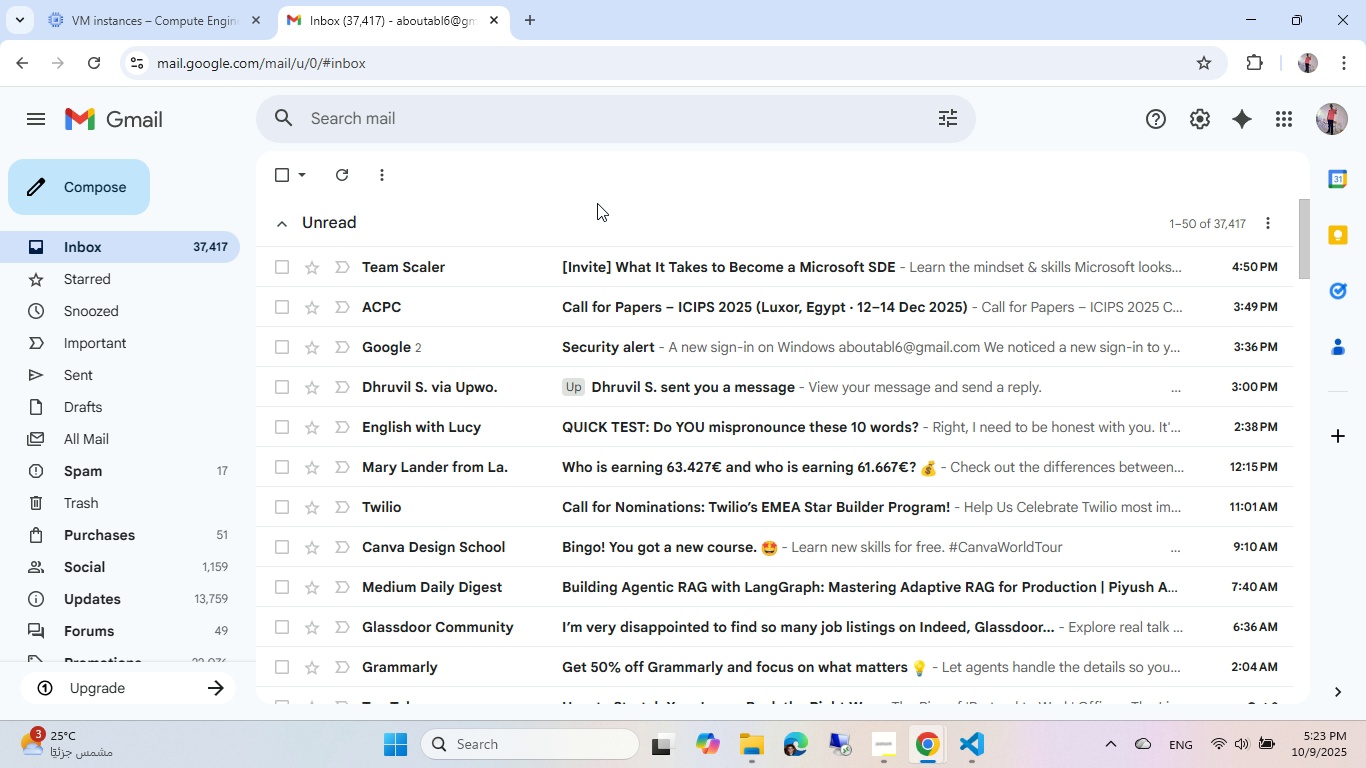 
wait(20.85)
 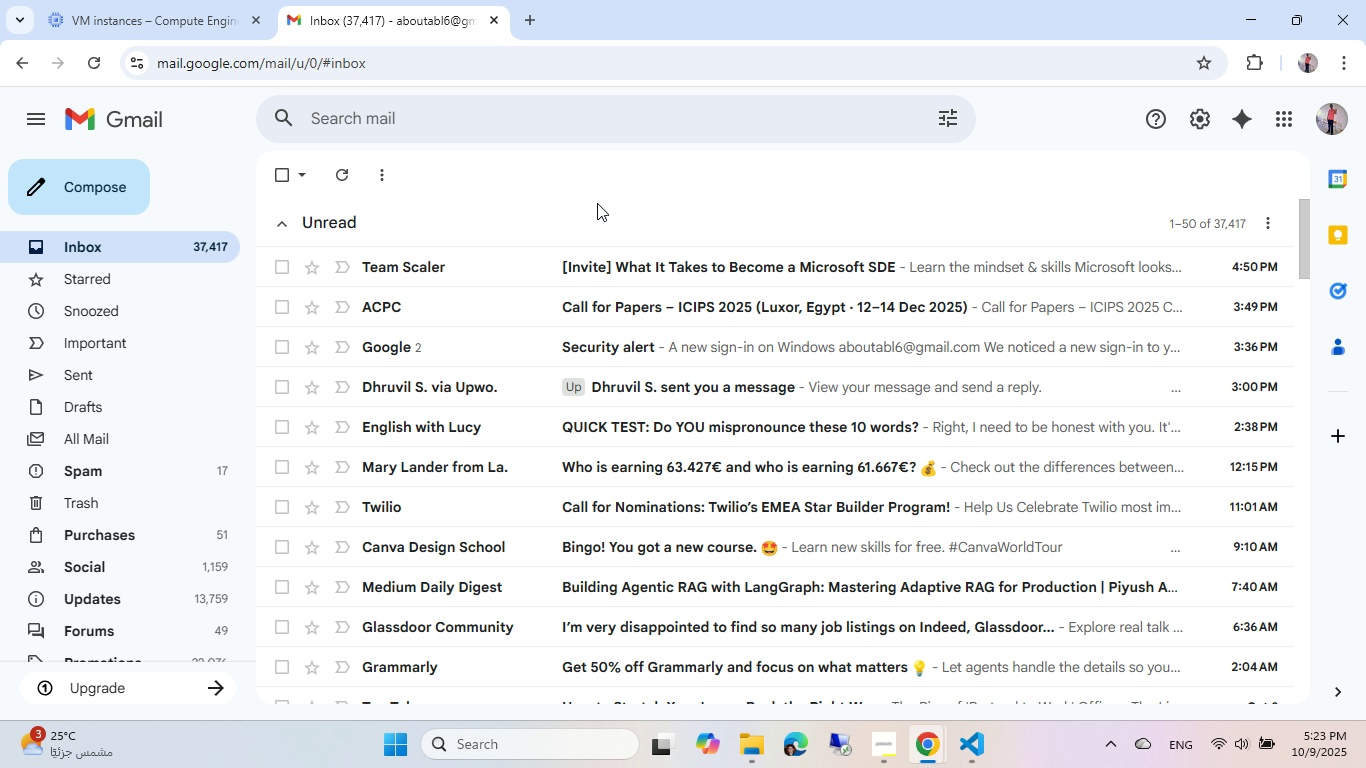 
left_click([638, 258])
 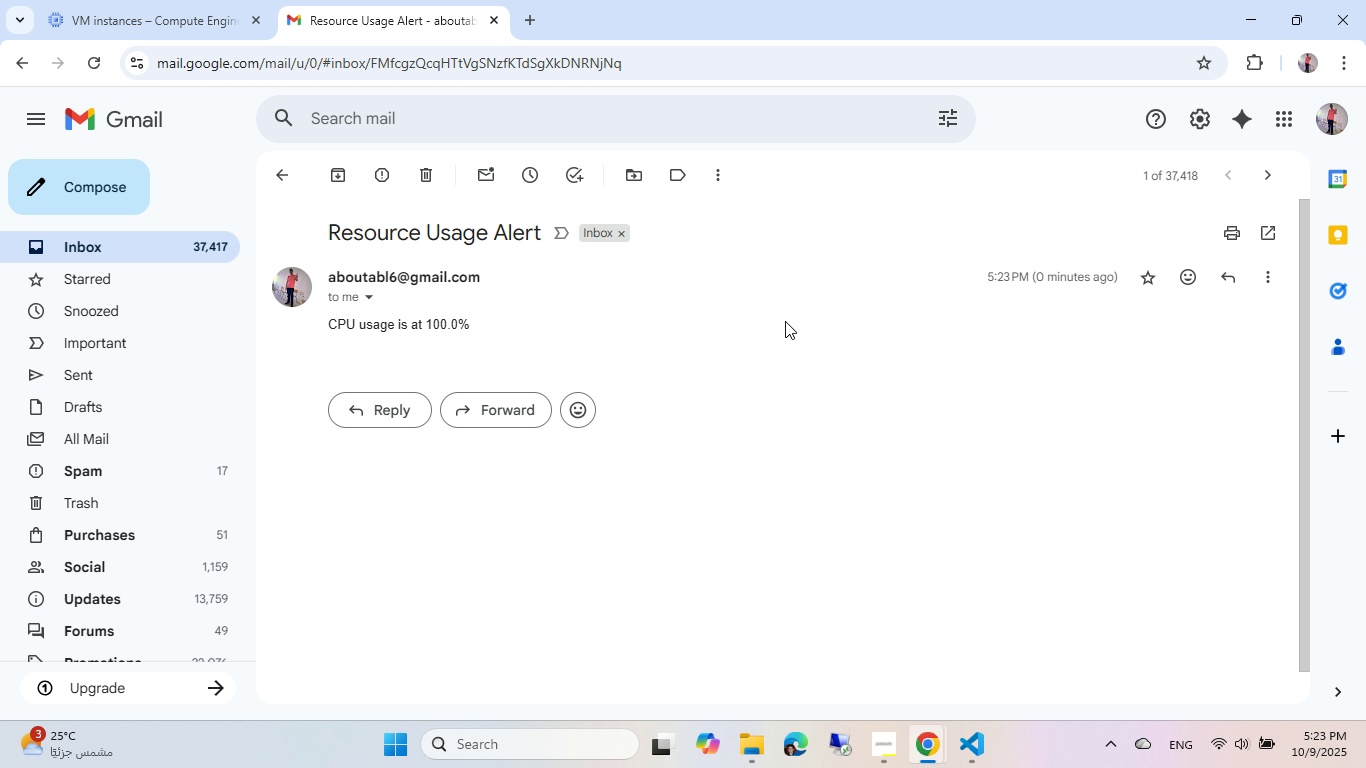 
wait(7.24)
 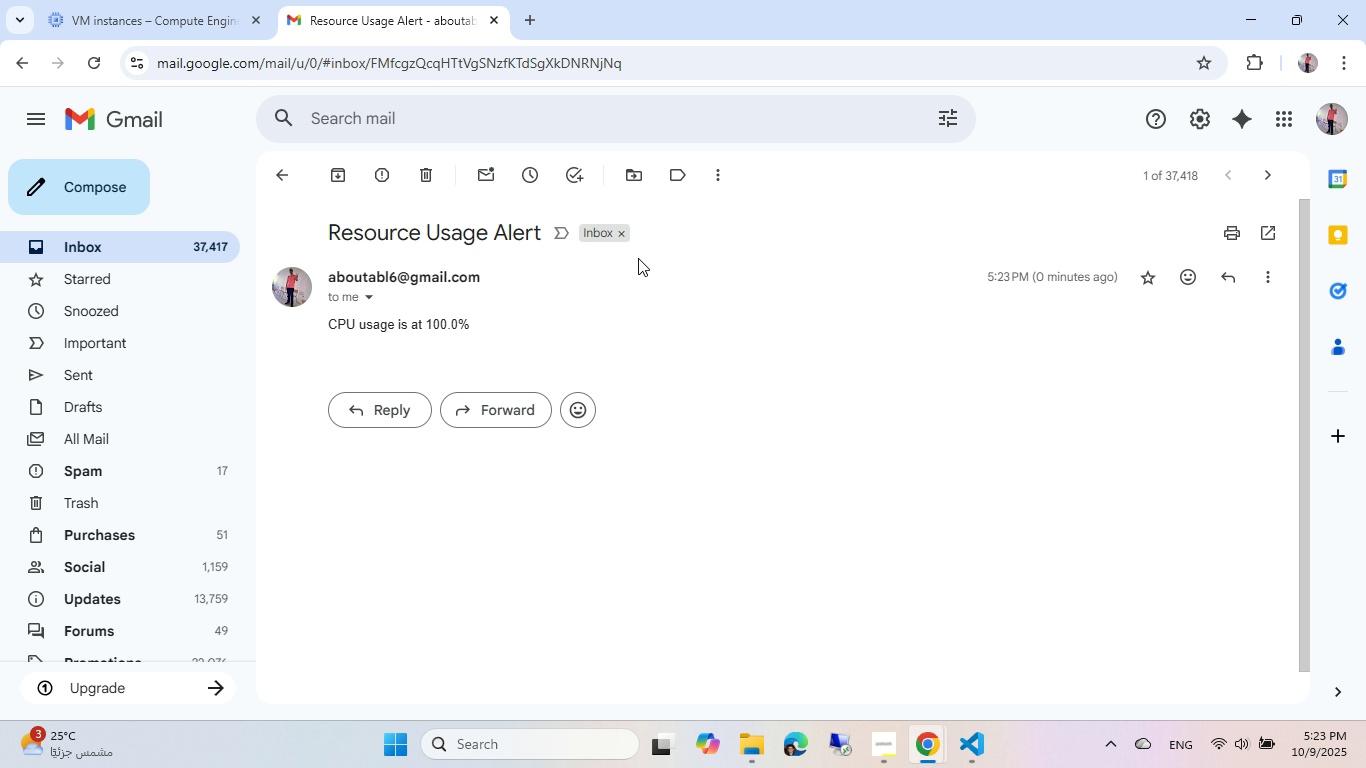 
left_click([495, 11])
 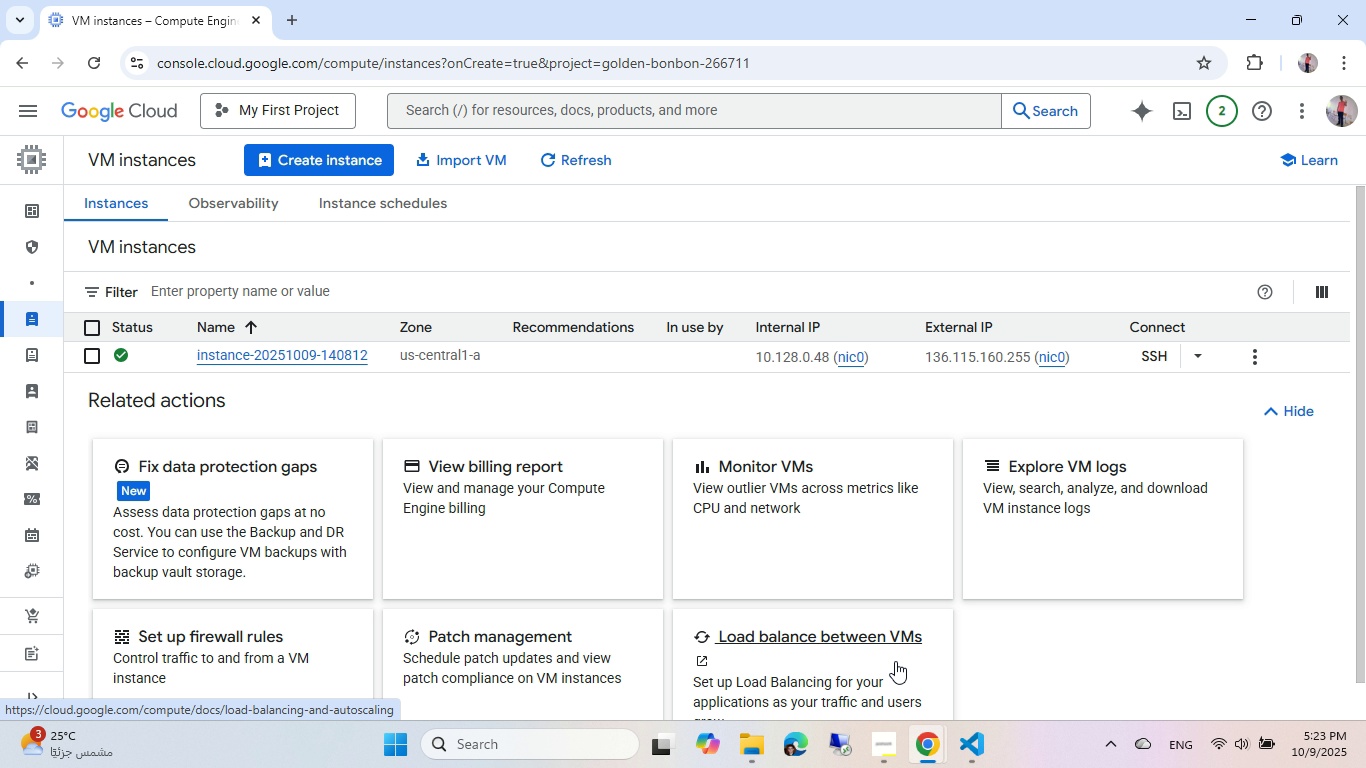 
left_click([931, 753])
 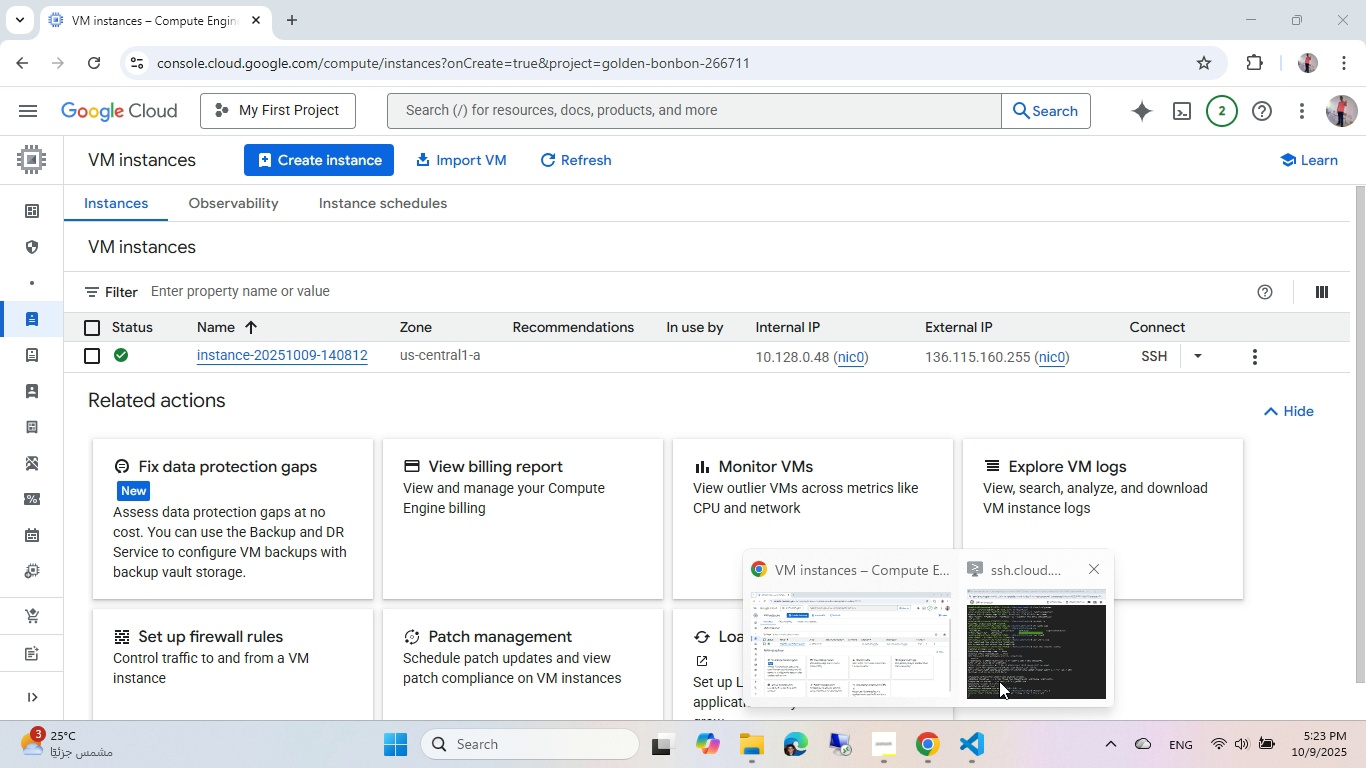 
left_click([999, 681])
 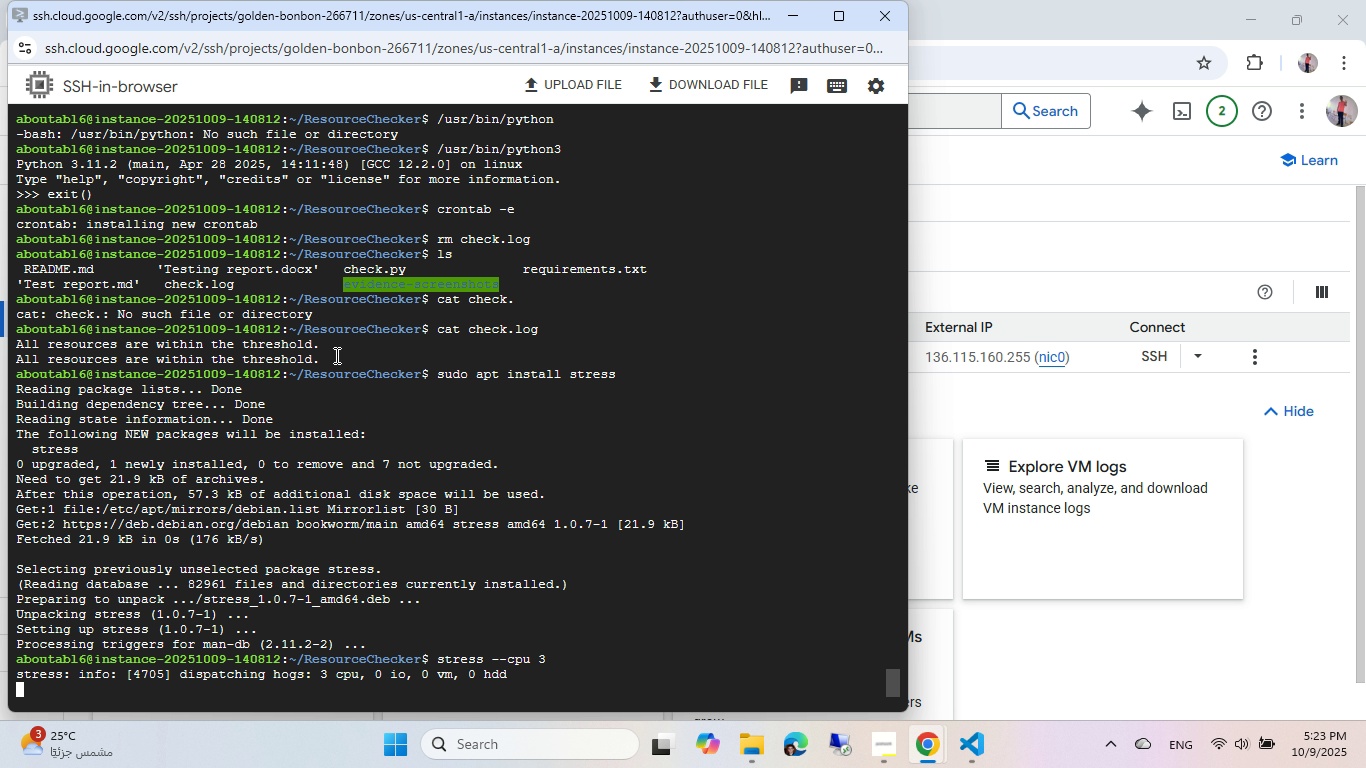 
left_click([335, 355])
 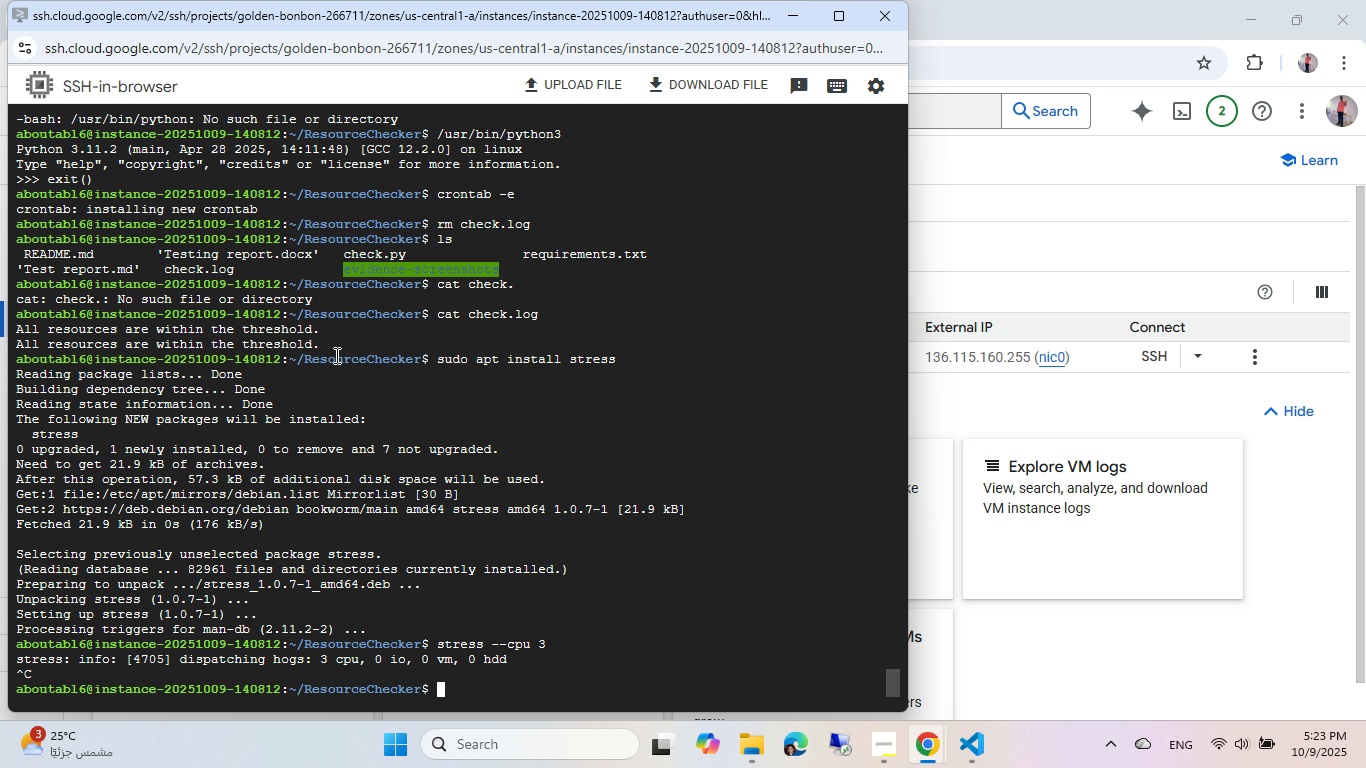 
key(Control+ControlLeft)
 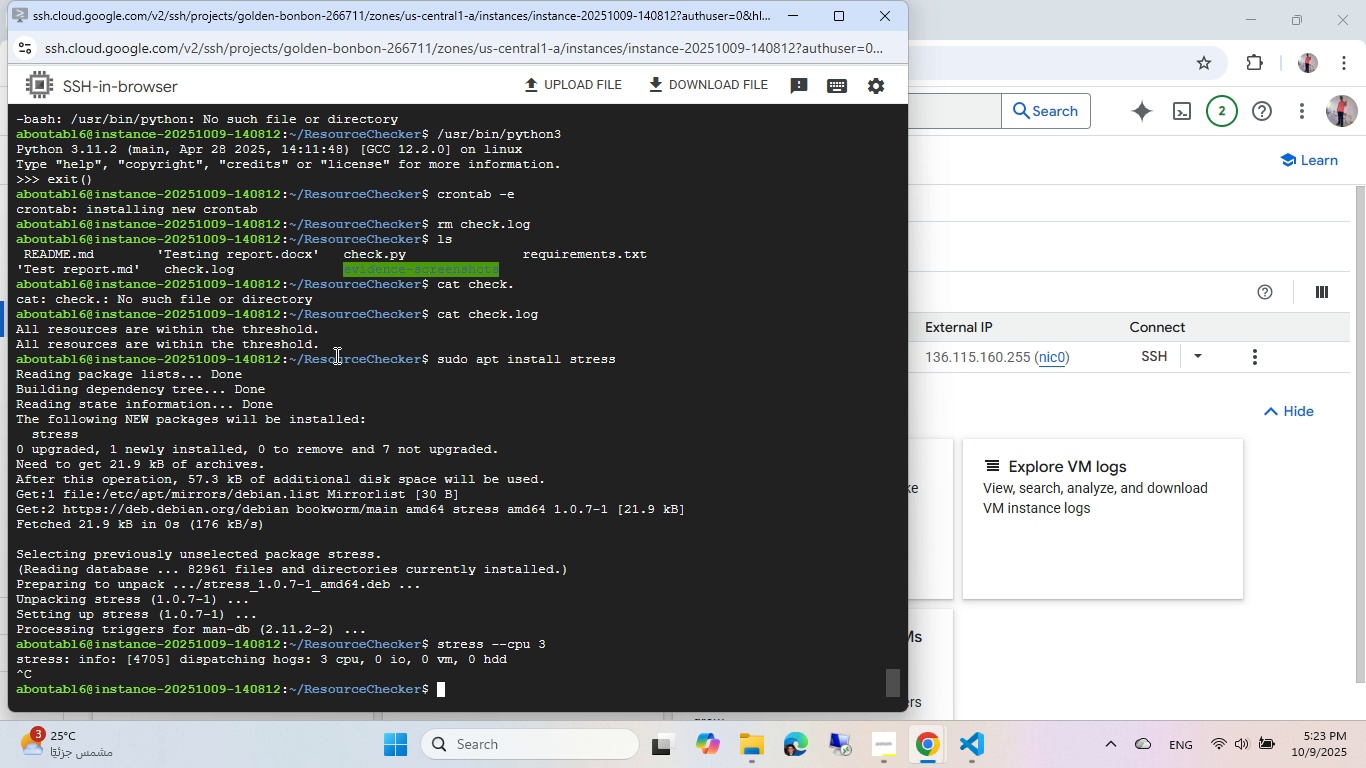 
key(Control+C)
 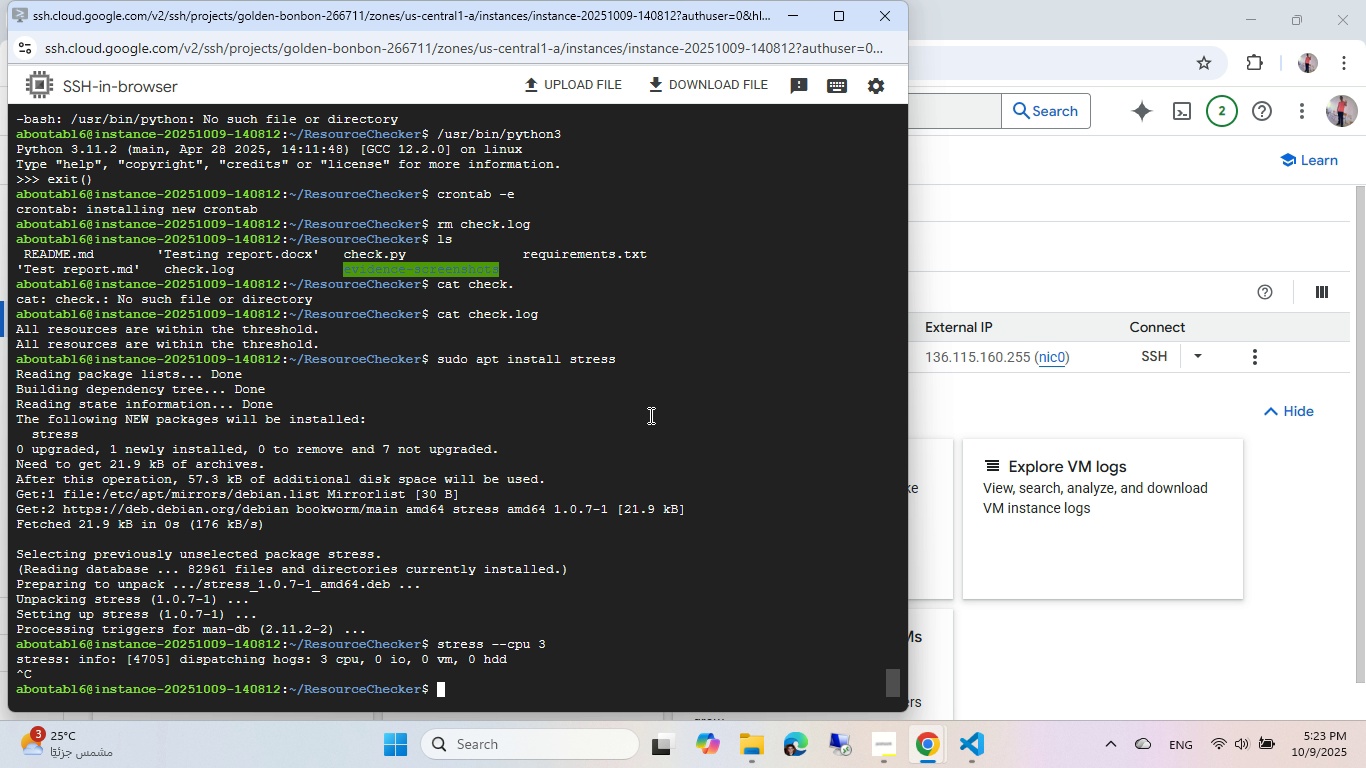 
left_click([648, 416])
 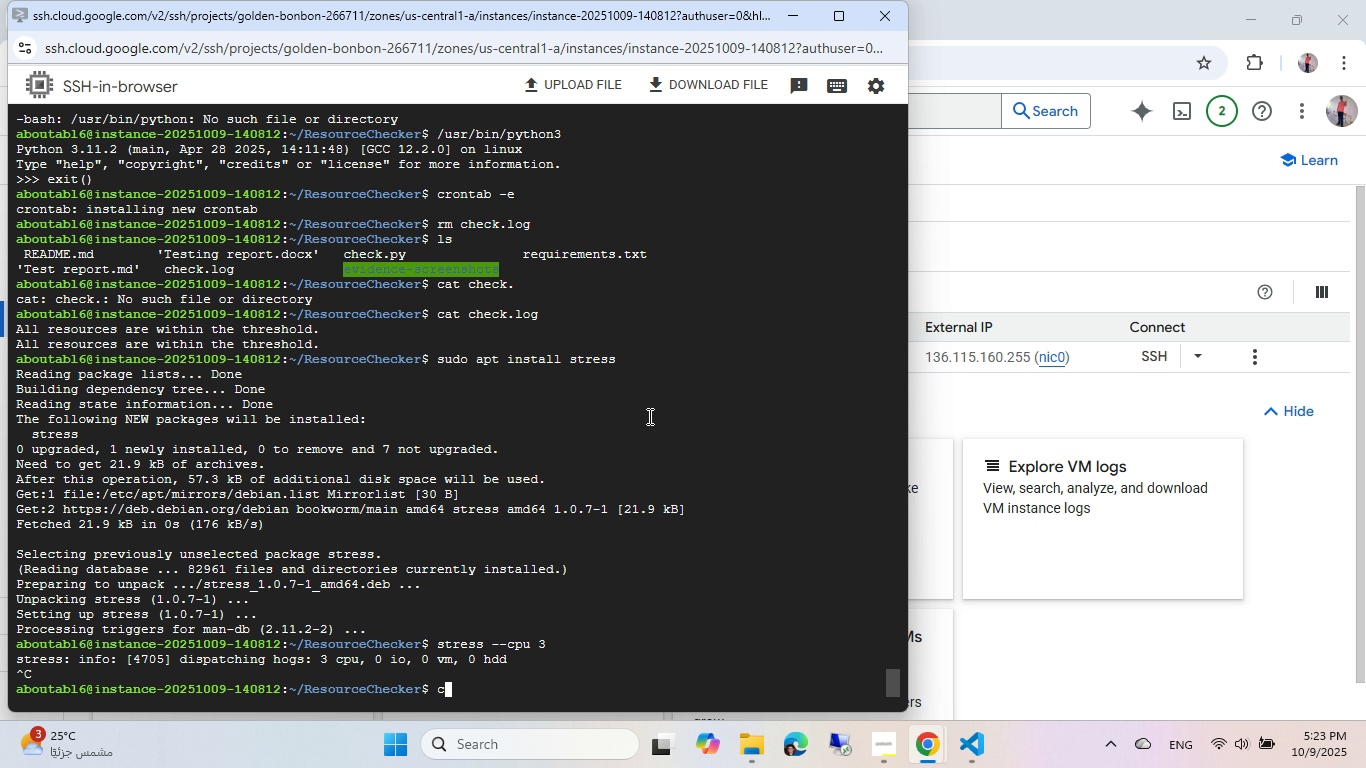 
type(cd ../)
 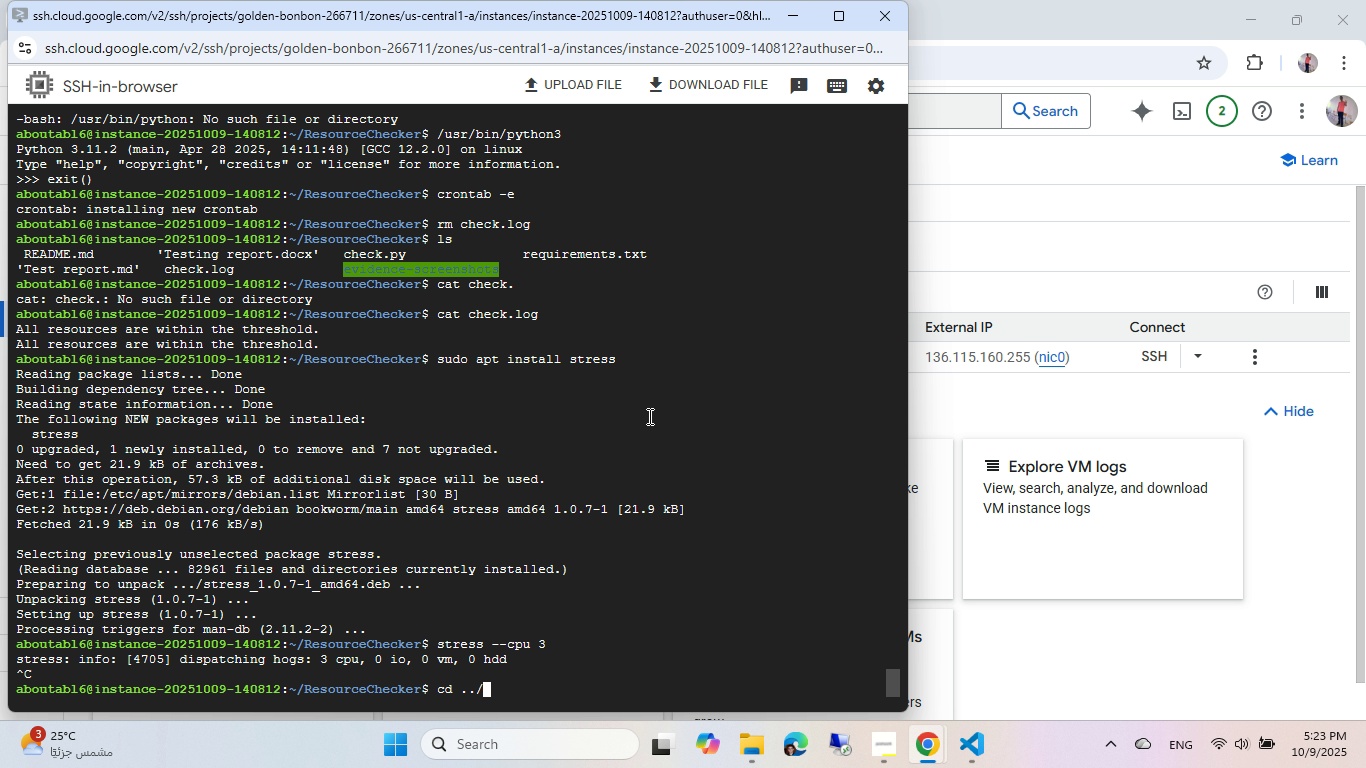 
key(Enter)
 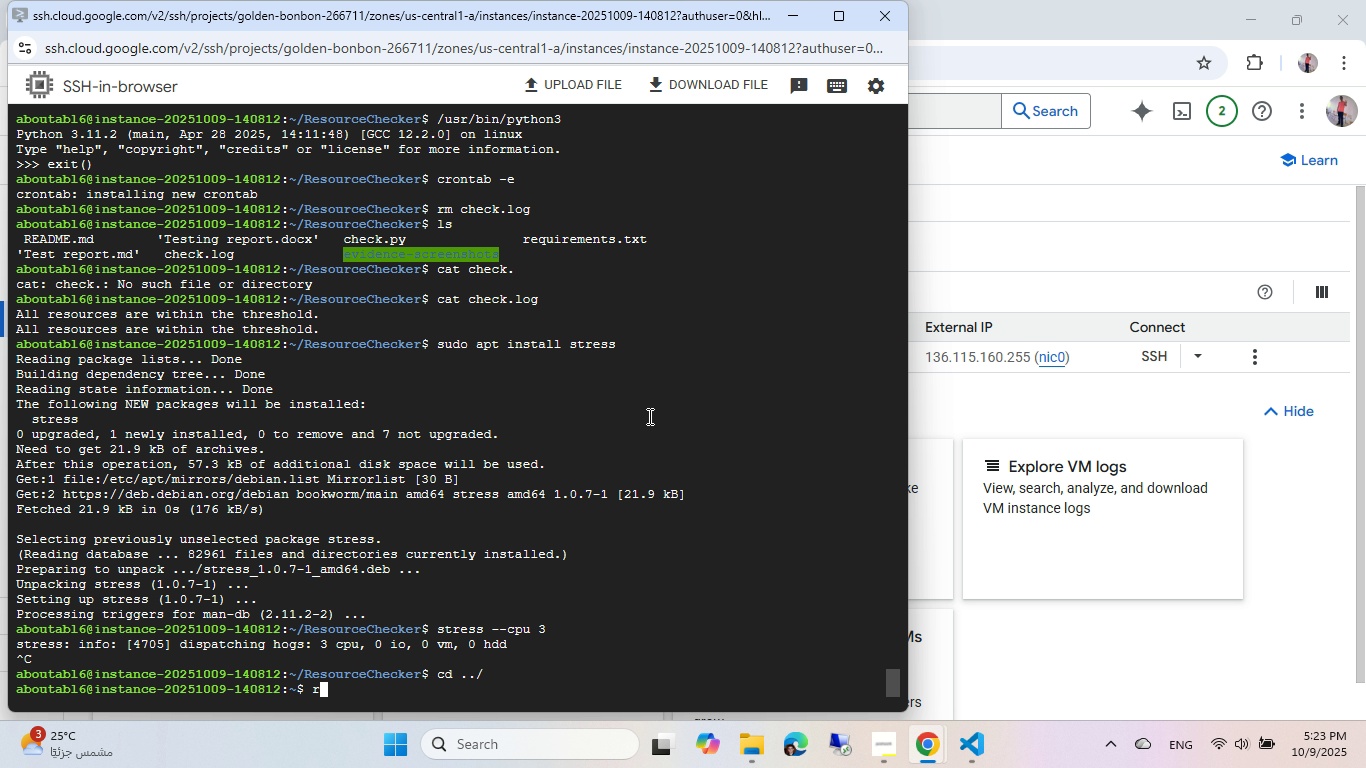 
type(rm Res)
key(Tab)
type(*)
 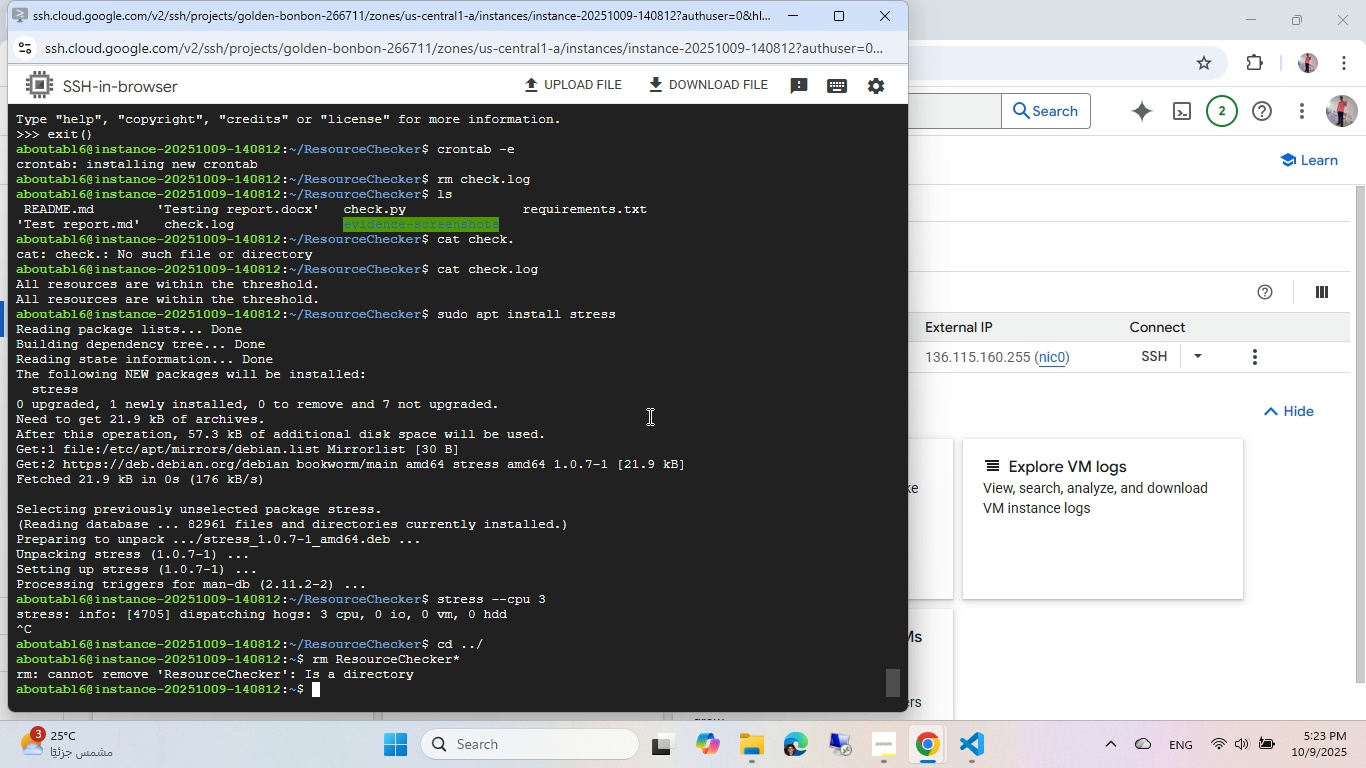 
 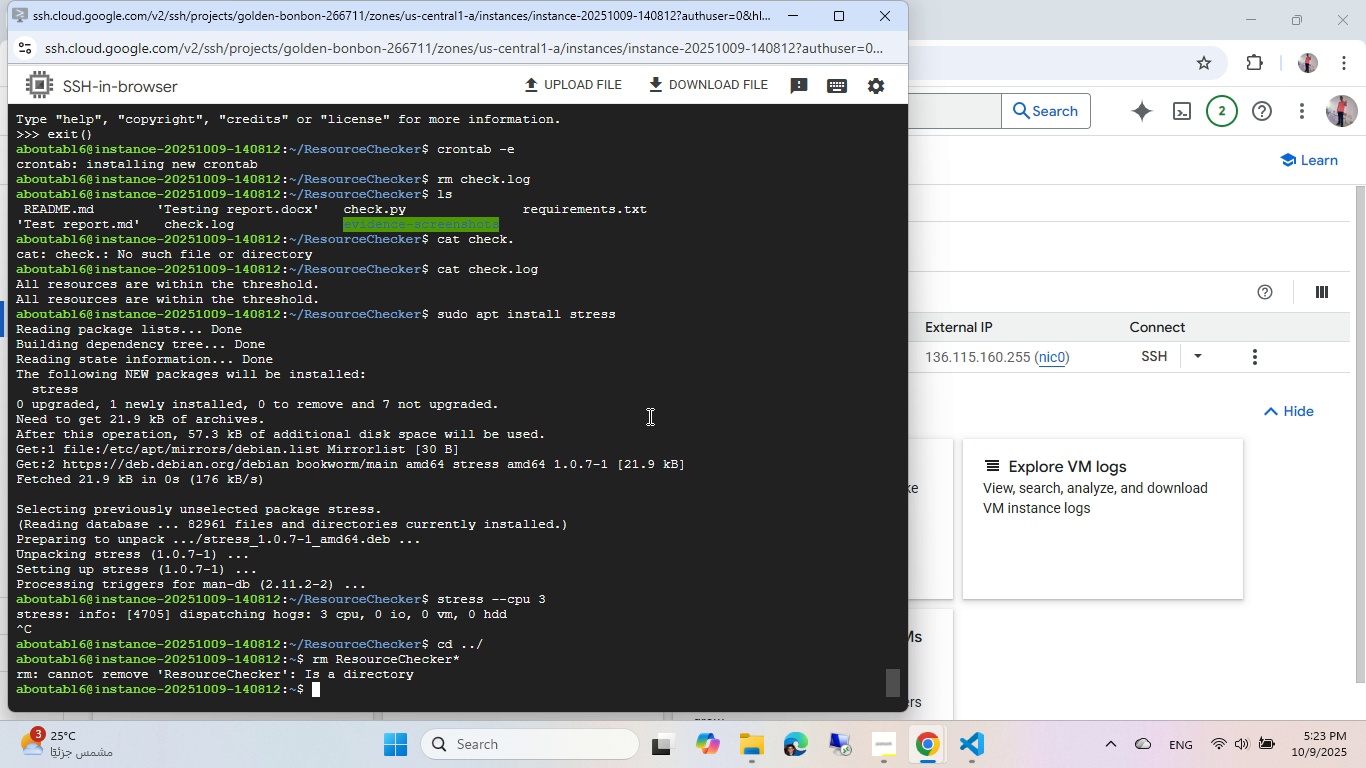 
key(Enter)
 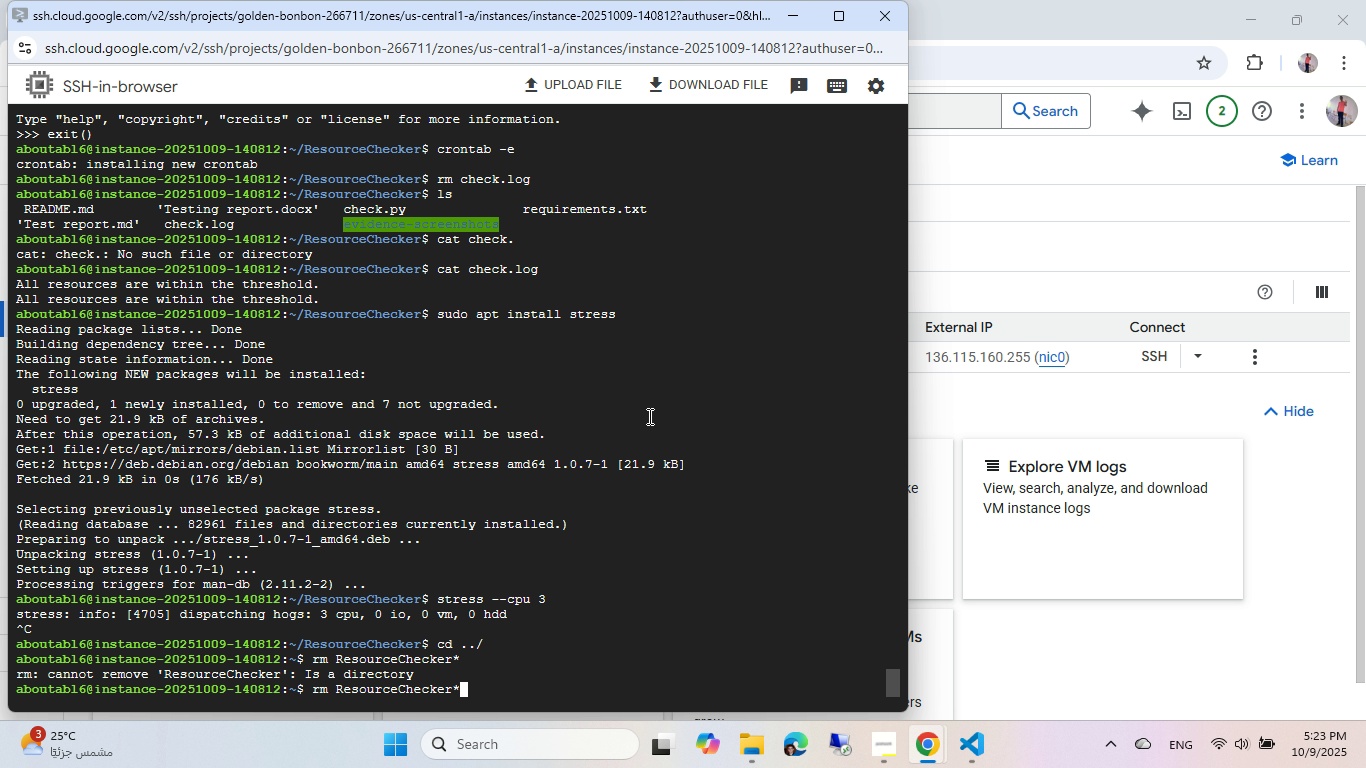 
key(ArrowUp)
 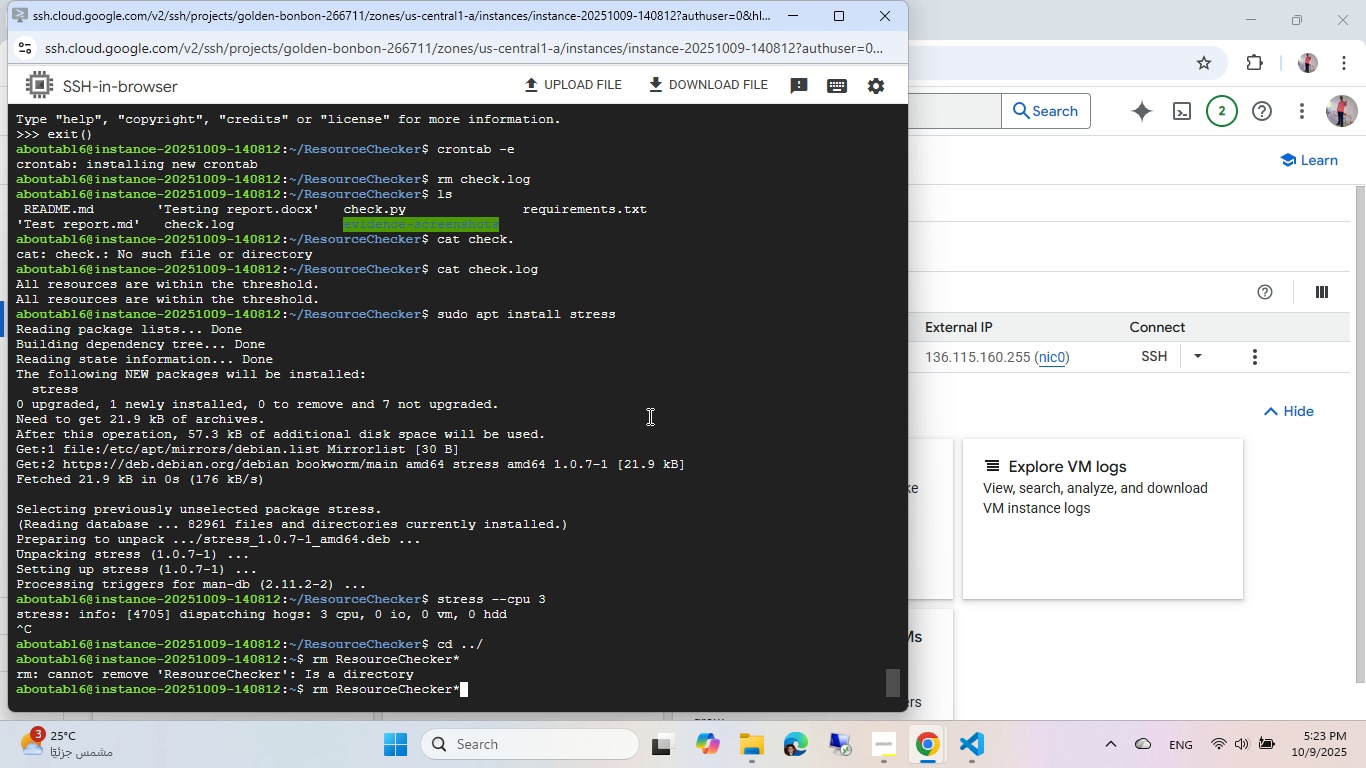 
key(Control+ArrowLeft)
 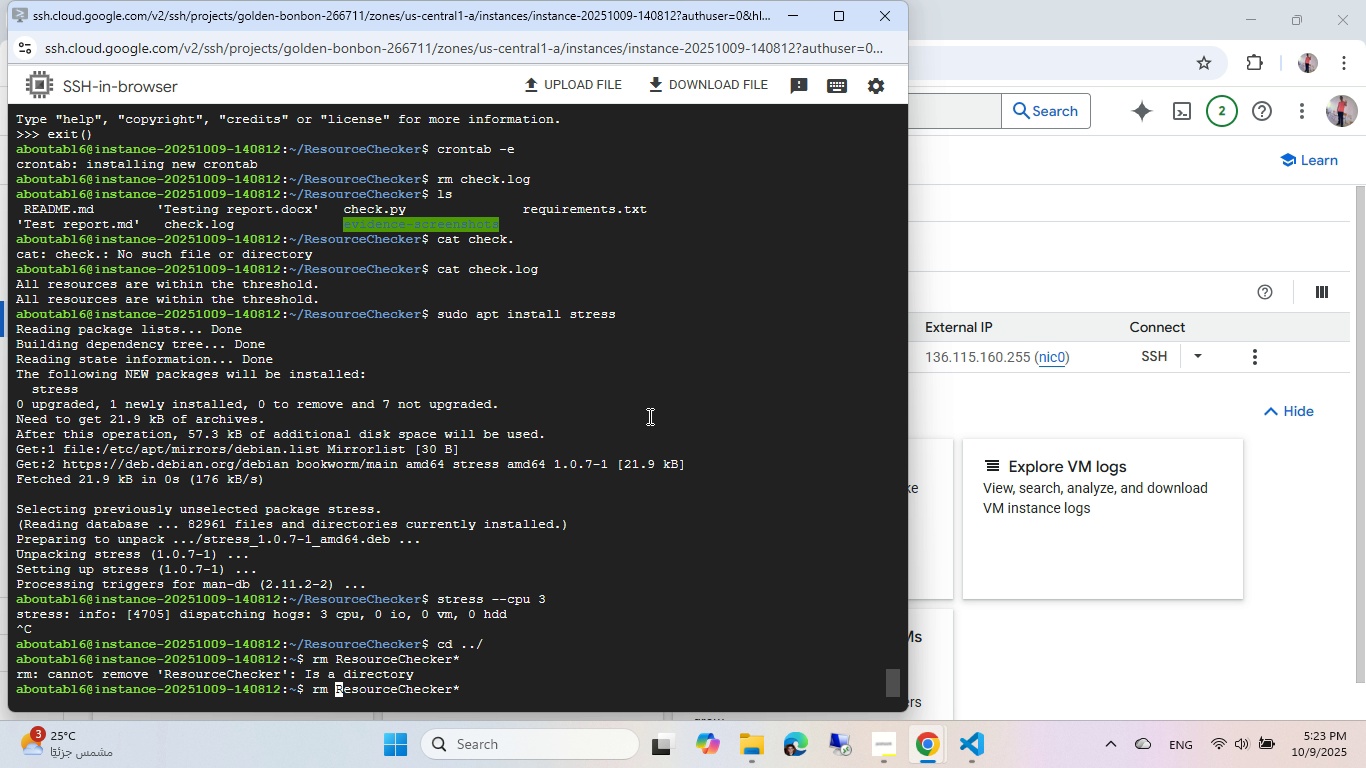 
key(Control+ArrowLeft)
 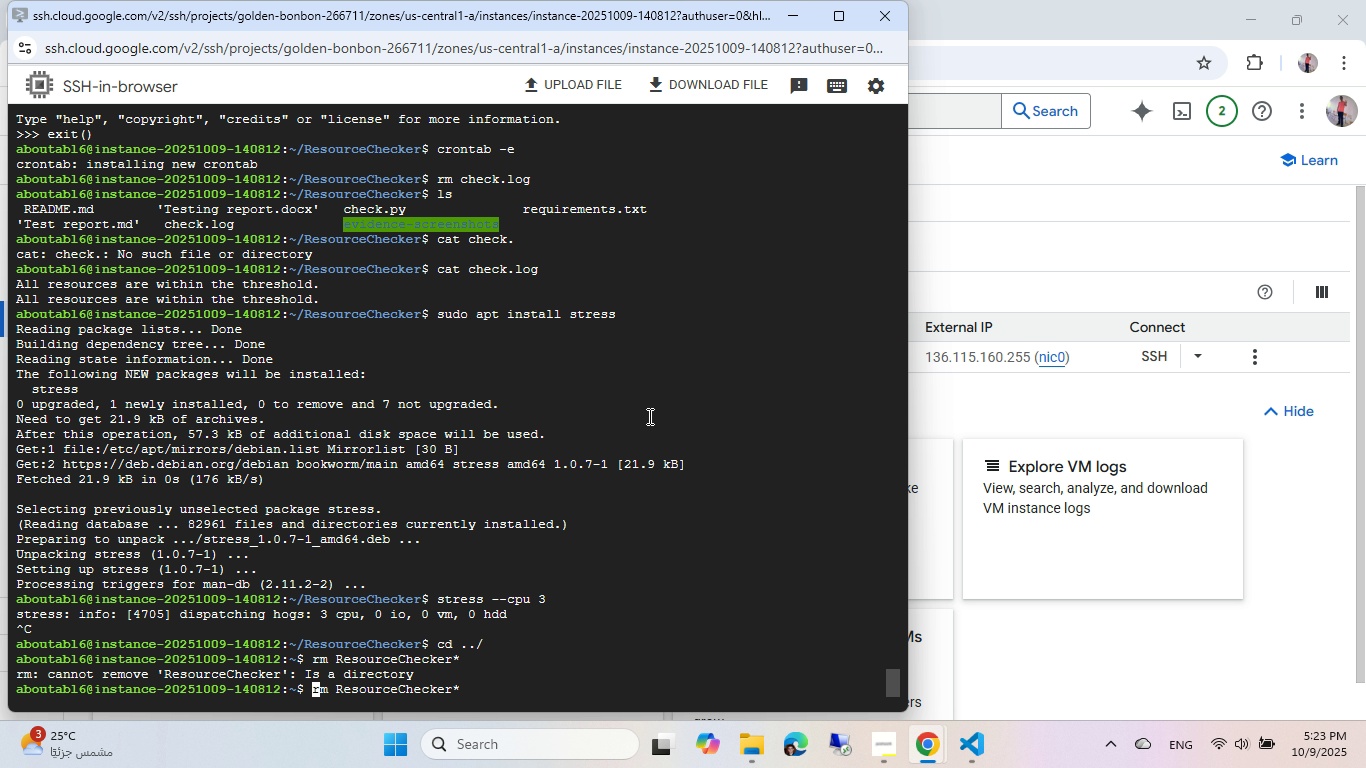 
key(Control+ArrowLeft)
 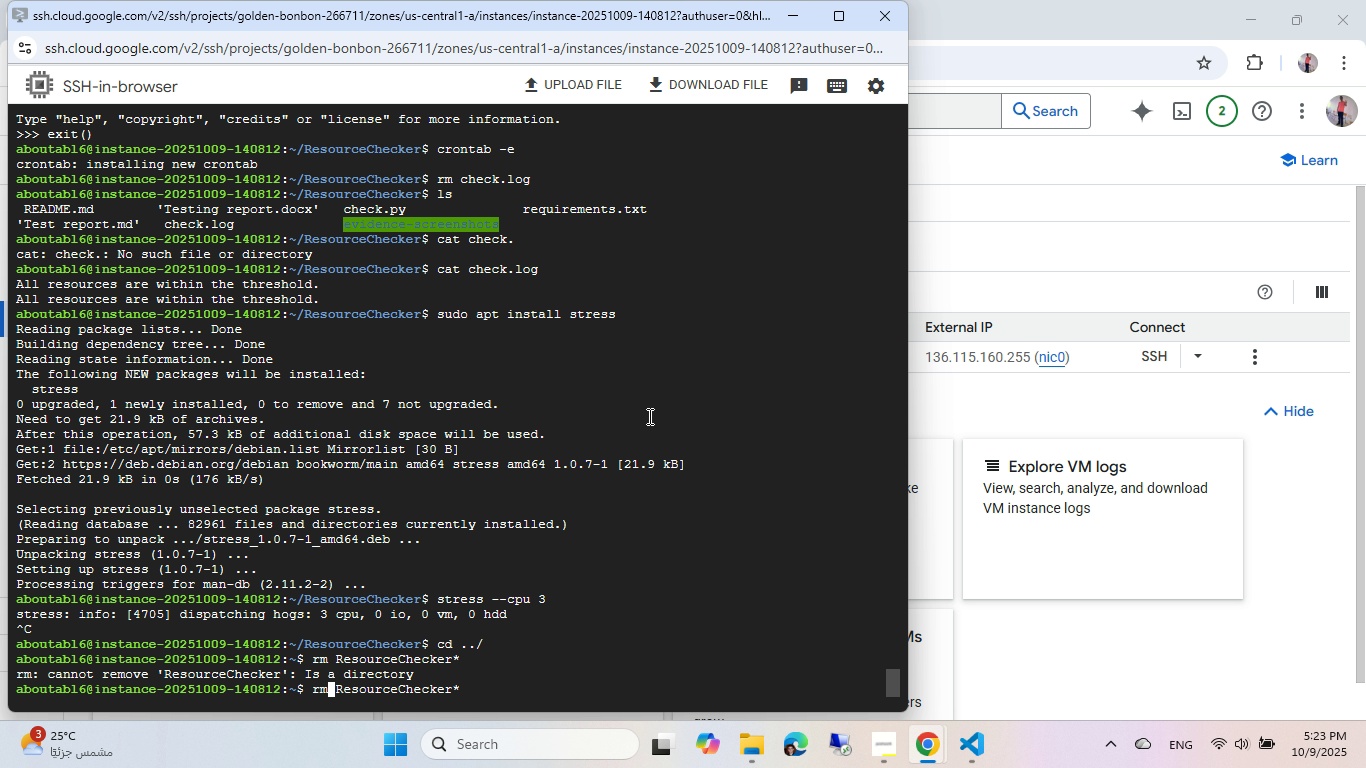 
key(Control+ArrowRight)
 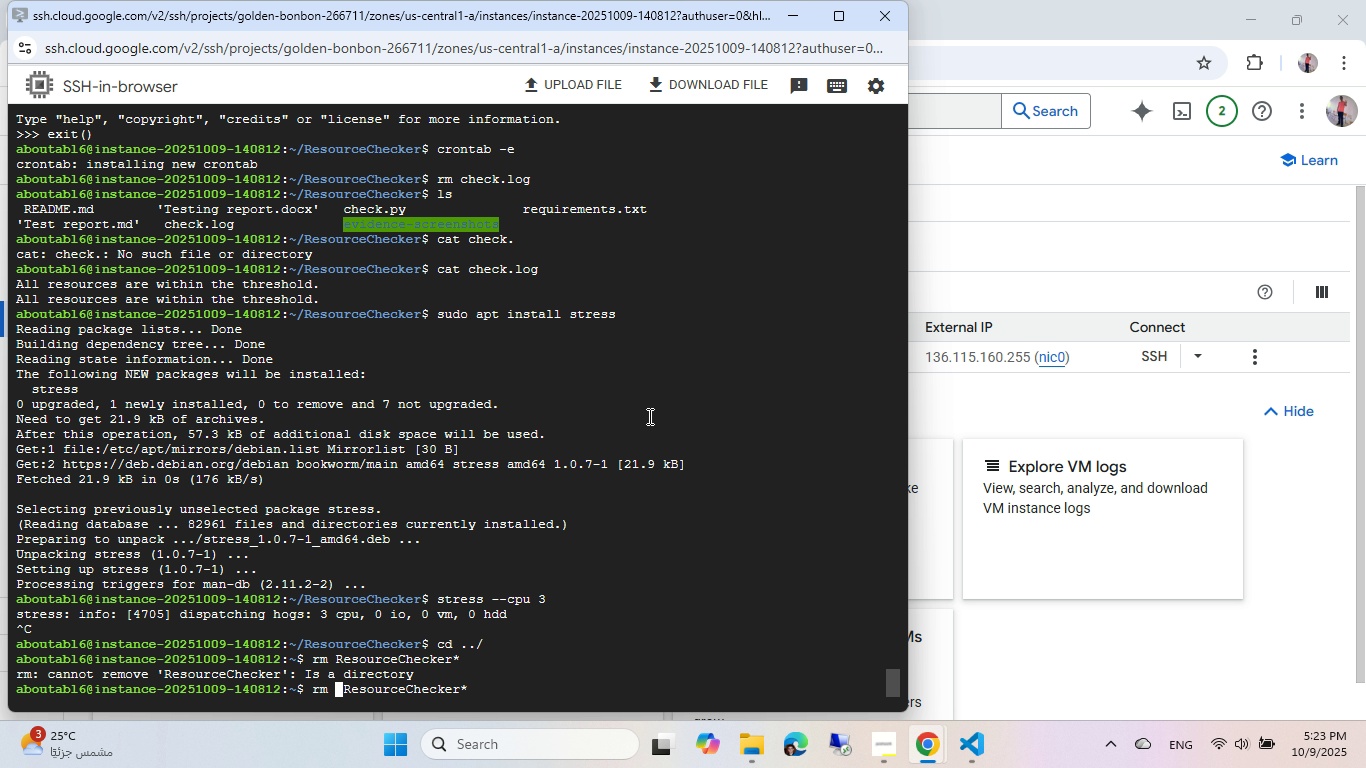 
type( -Rf )
 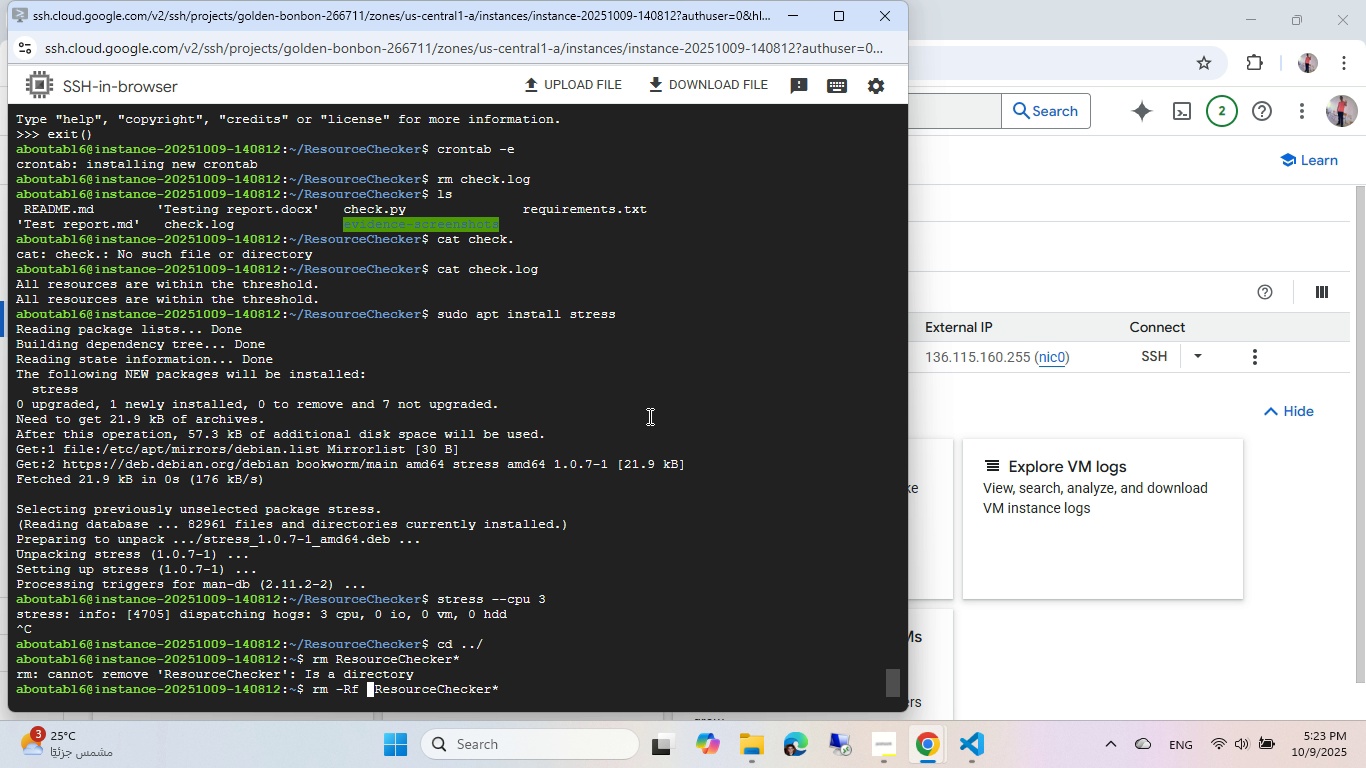 
key(Enter)
 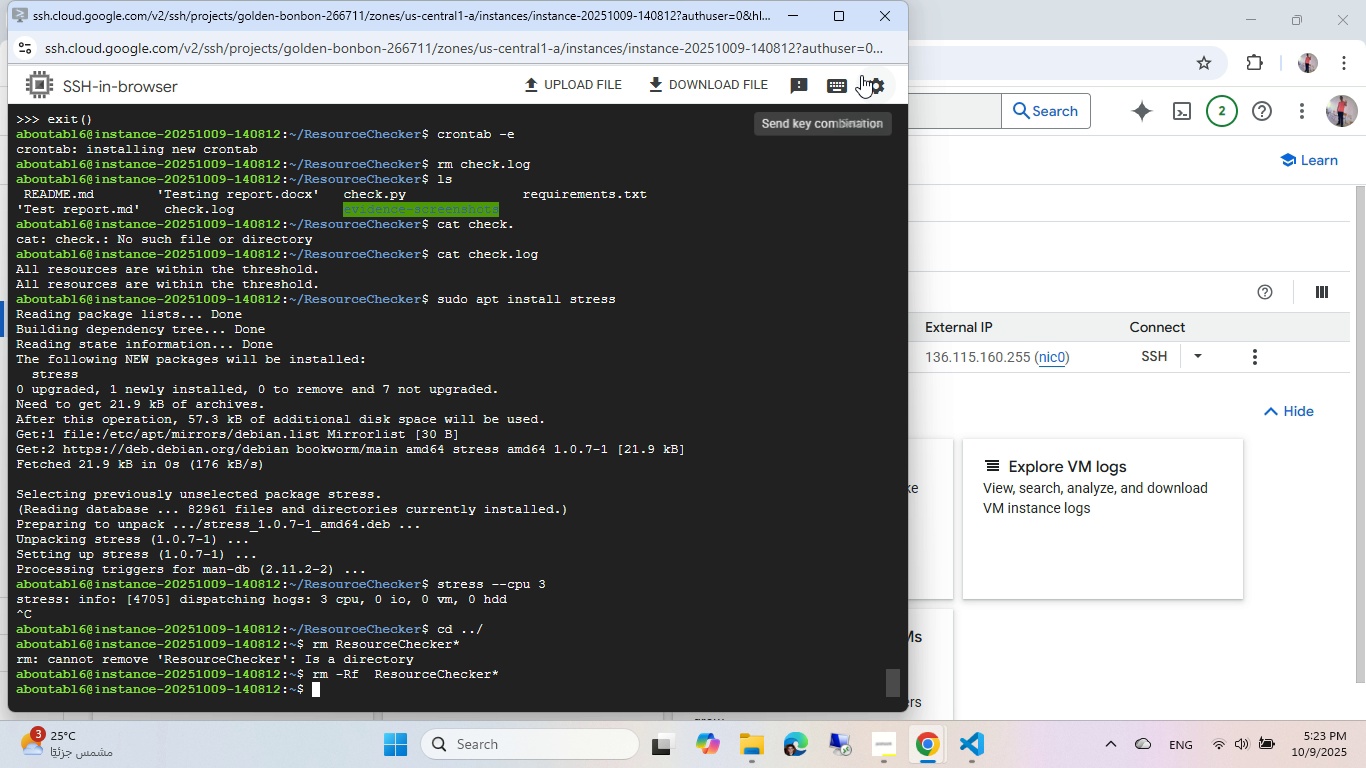 
left_click([877, 18])
 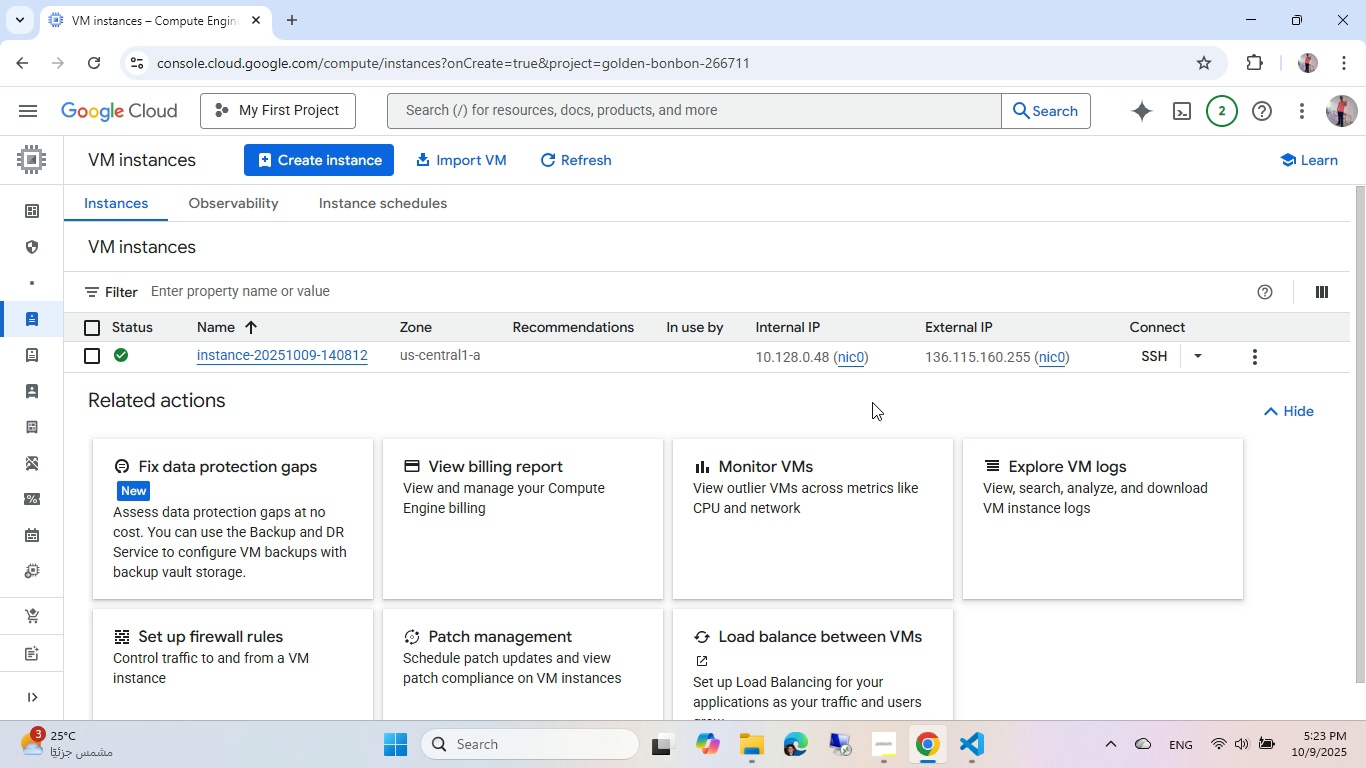 
wait(5.62)
 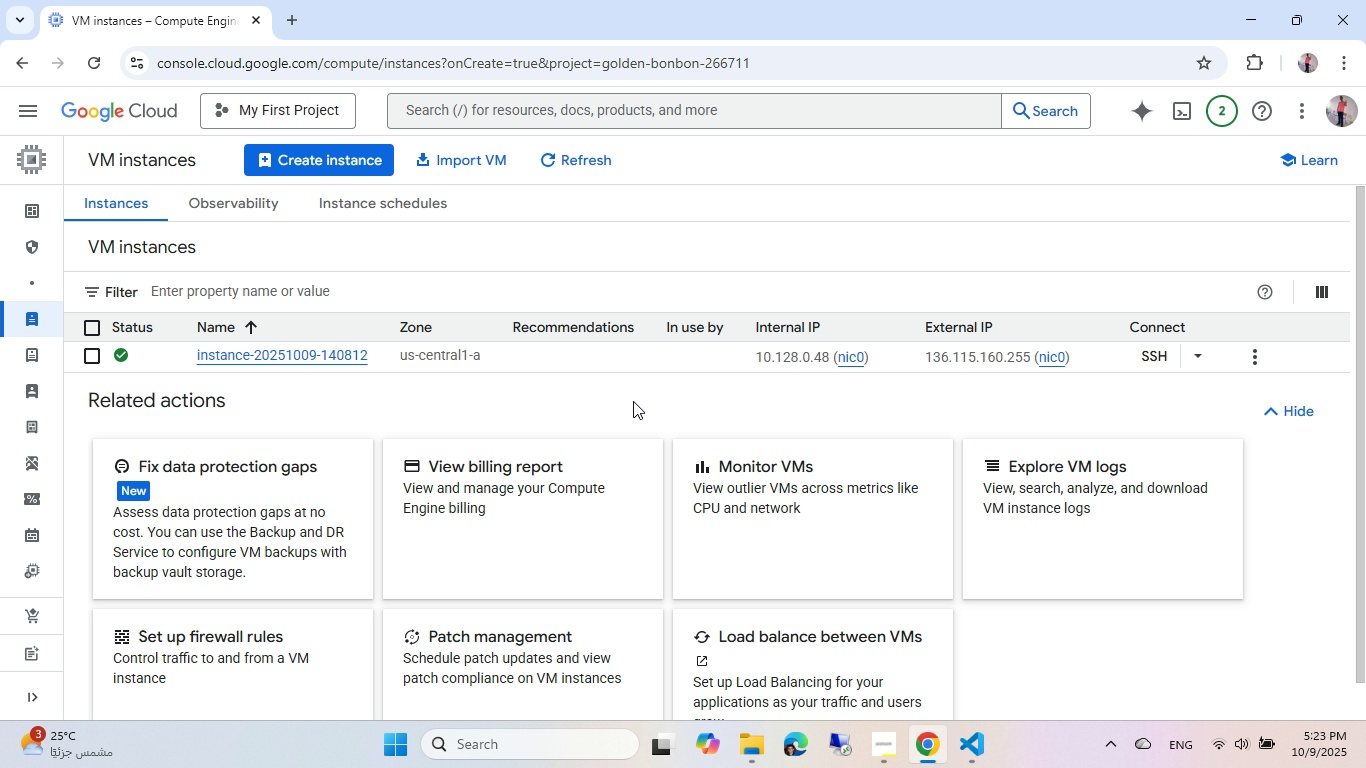 
left_click([1258, 359])
 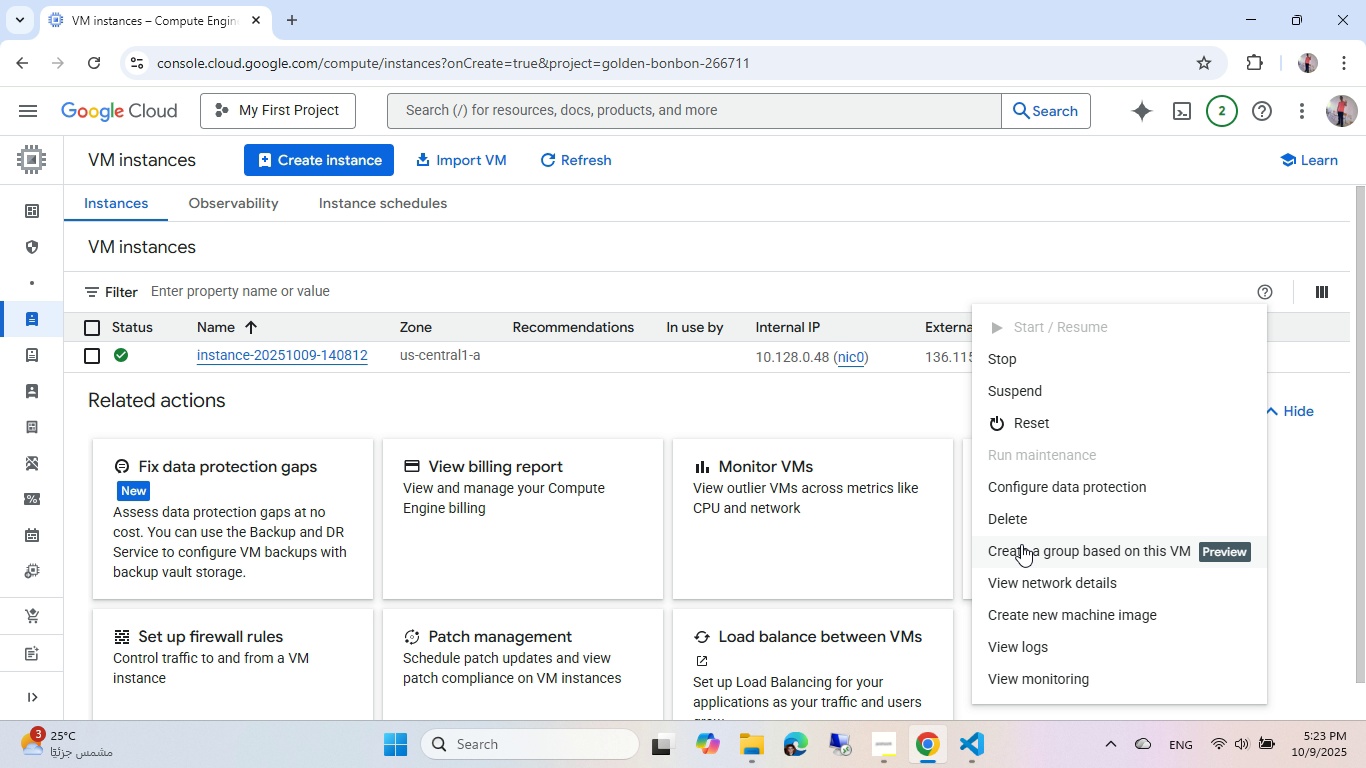 
left_click([1018, 509])
 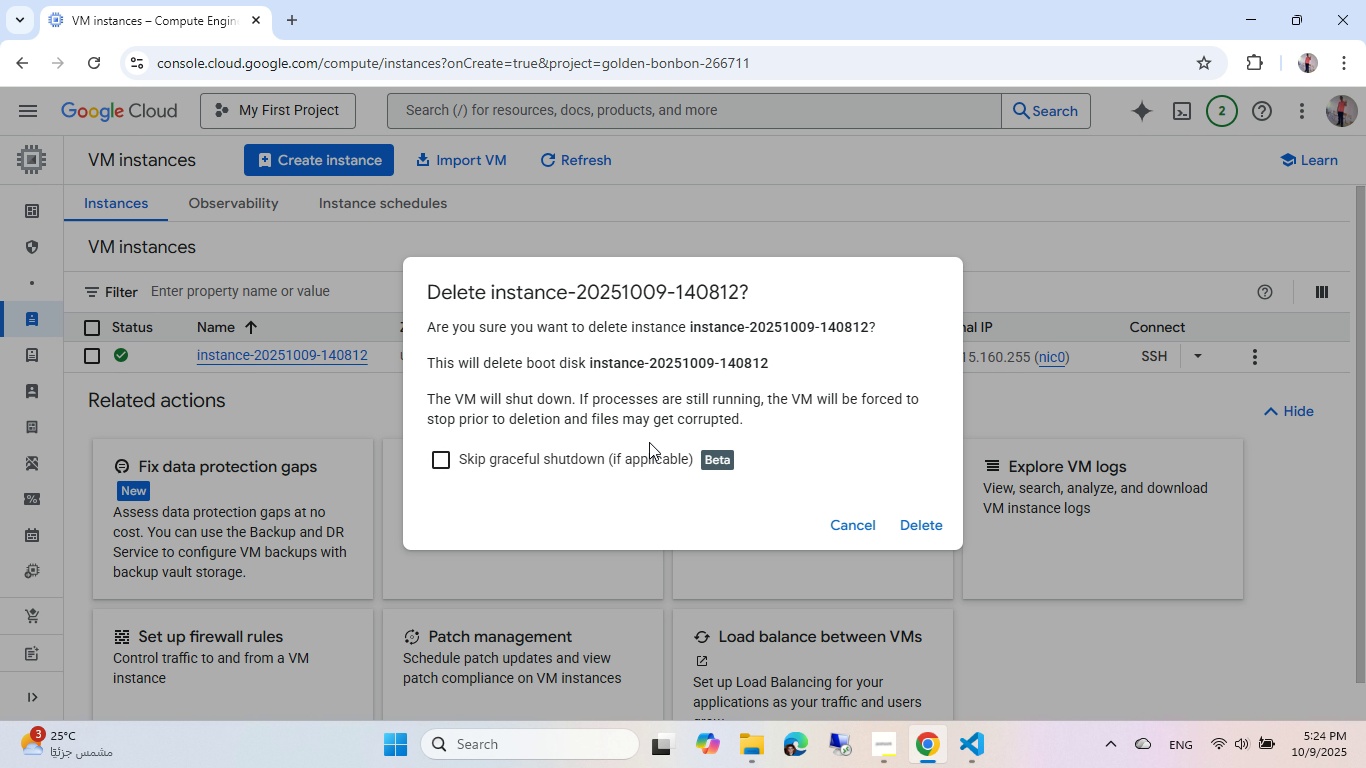 
left_click([649, 442])
 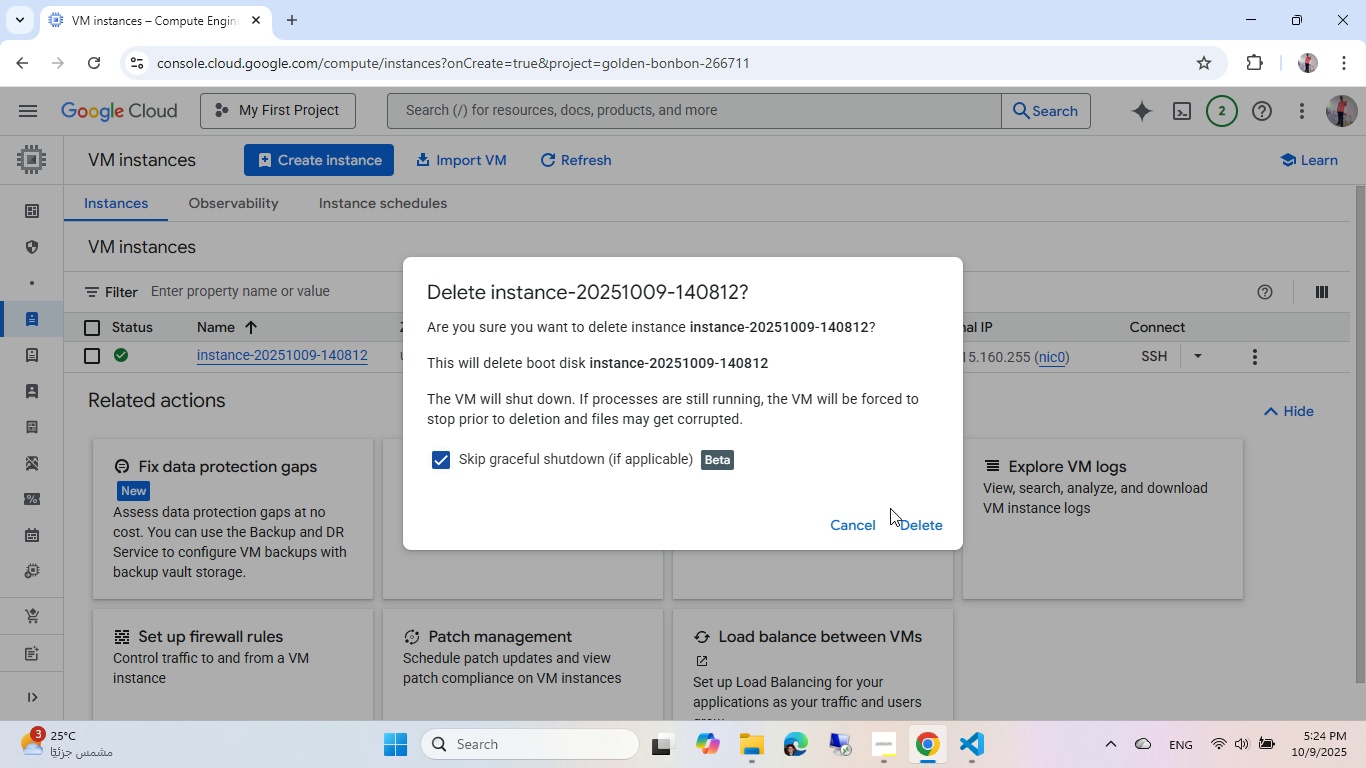 
left_click([896, 514])
 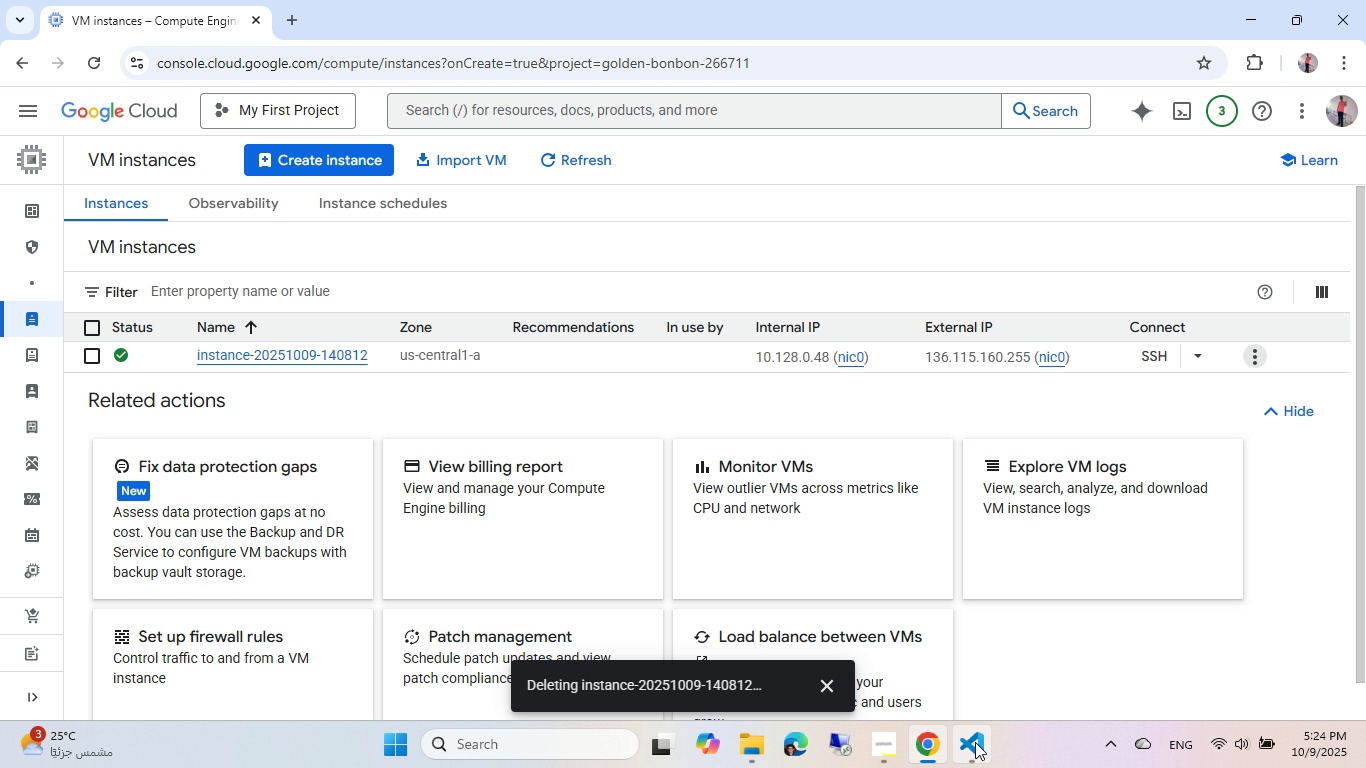 
left_click([975, 742])
 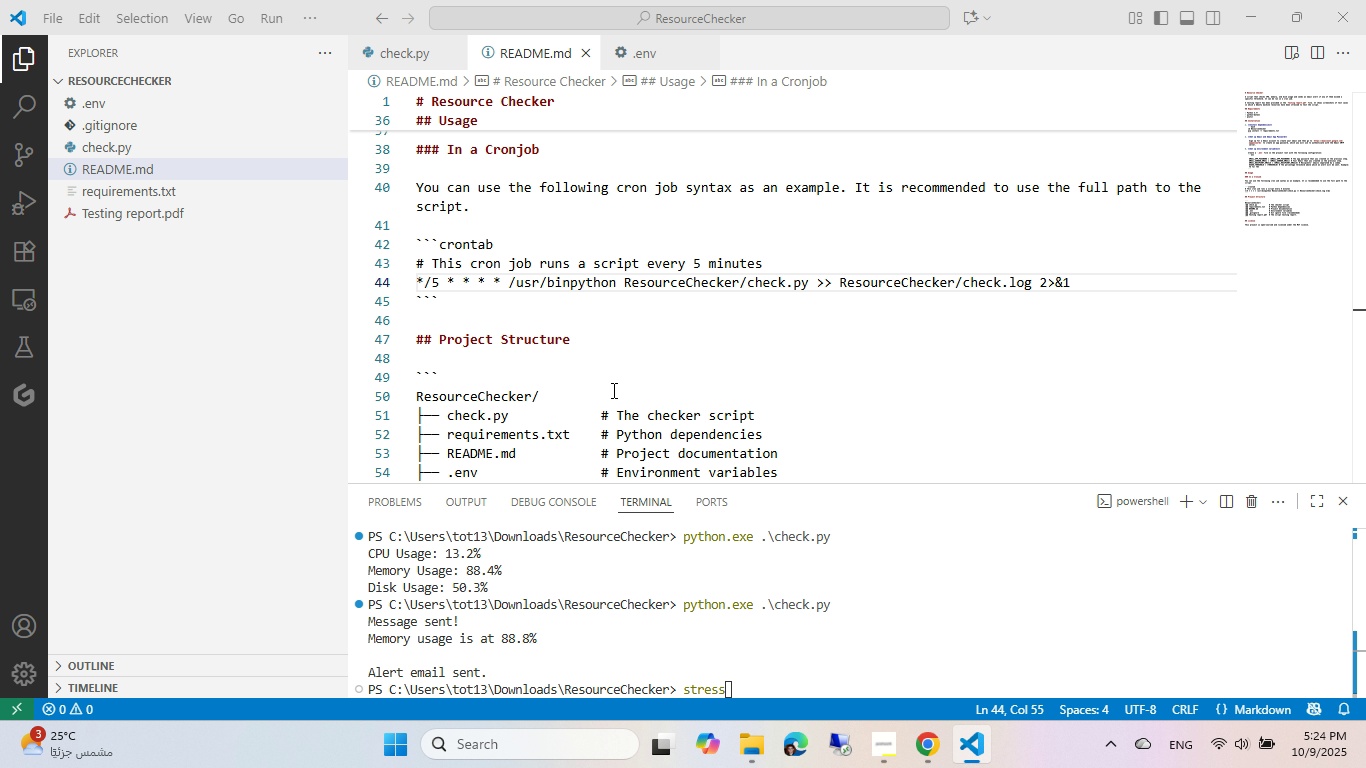 
left_click([612, 390])
 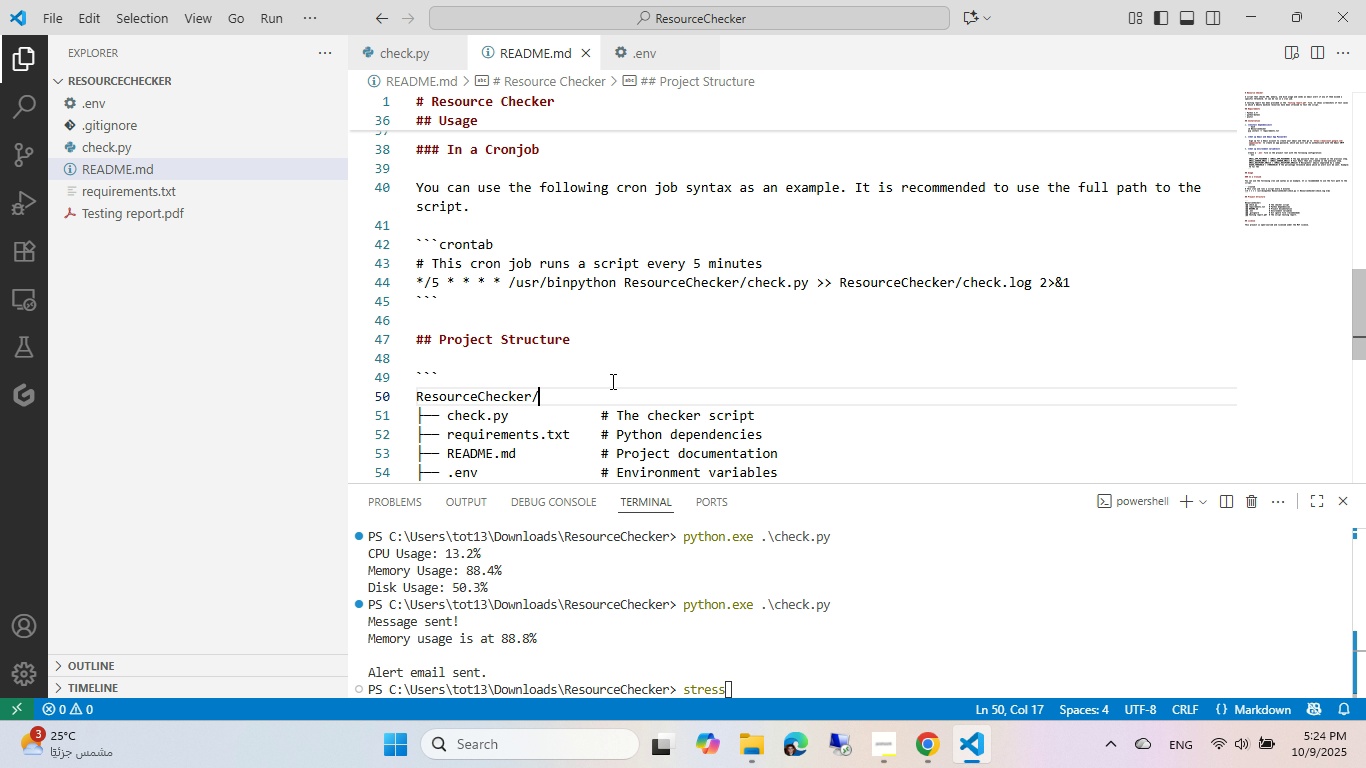 
left_click([505, 317])
 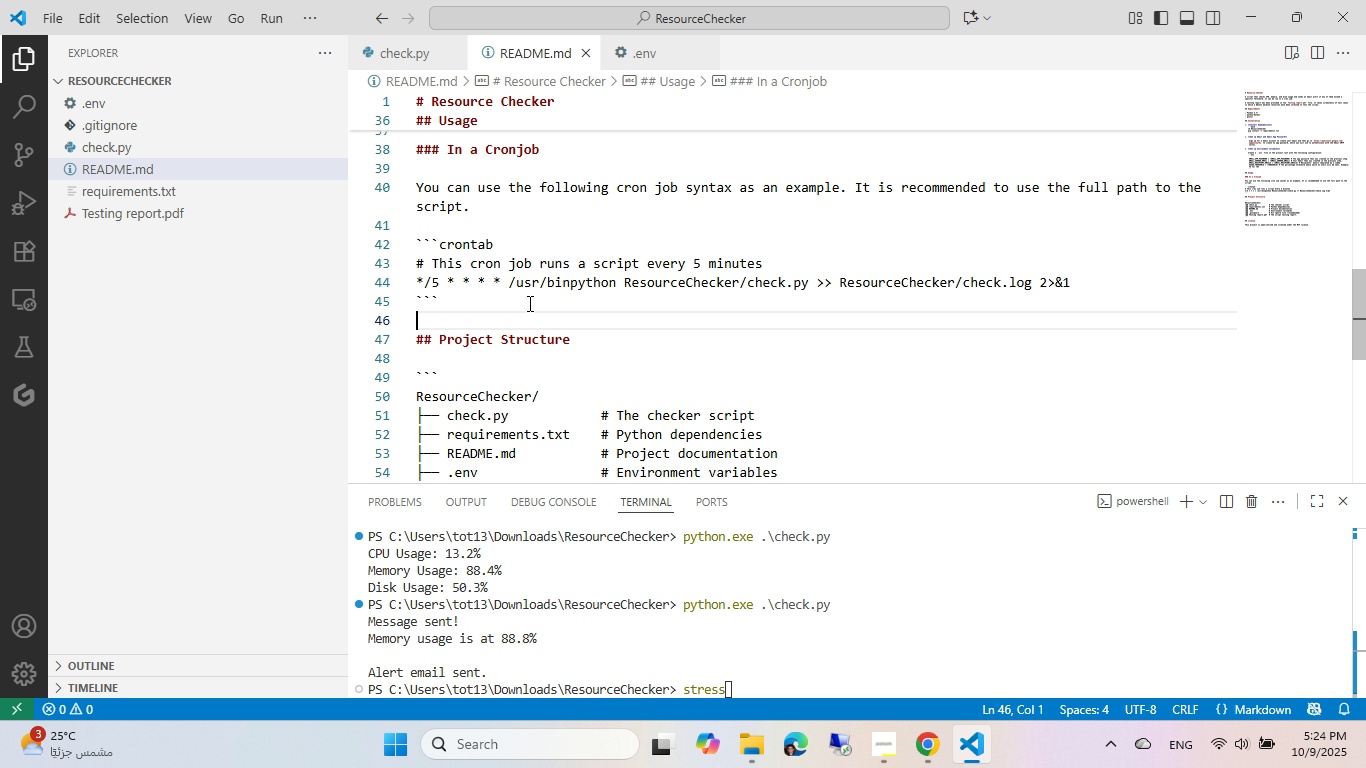 
left_click([571, 288])
 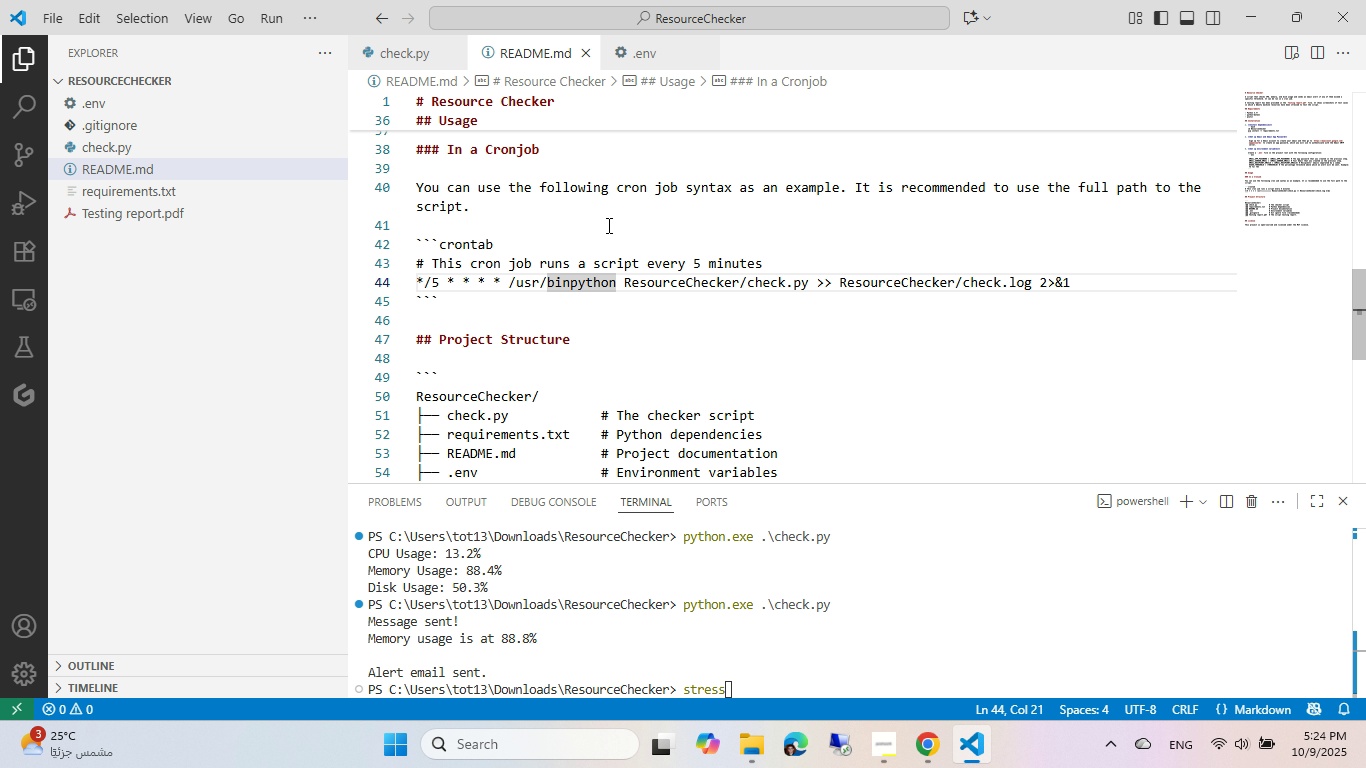 
key(Slash)
 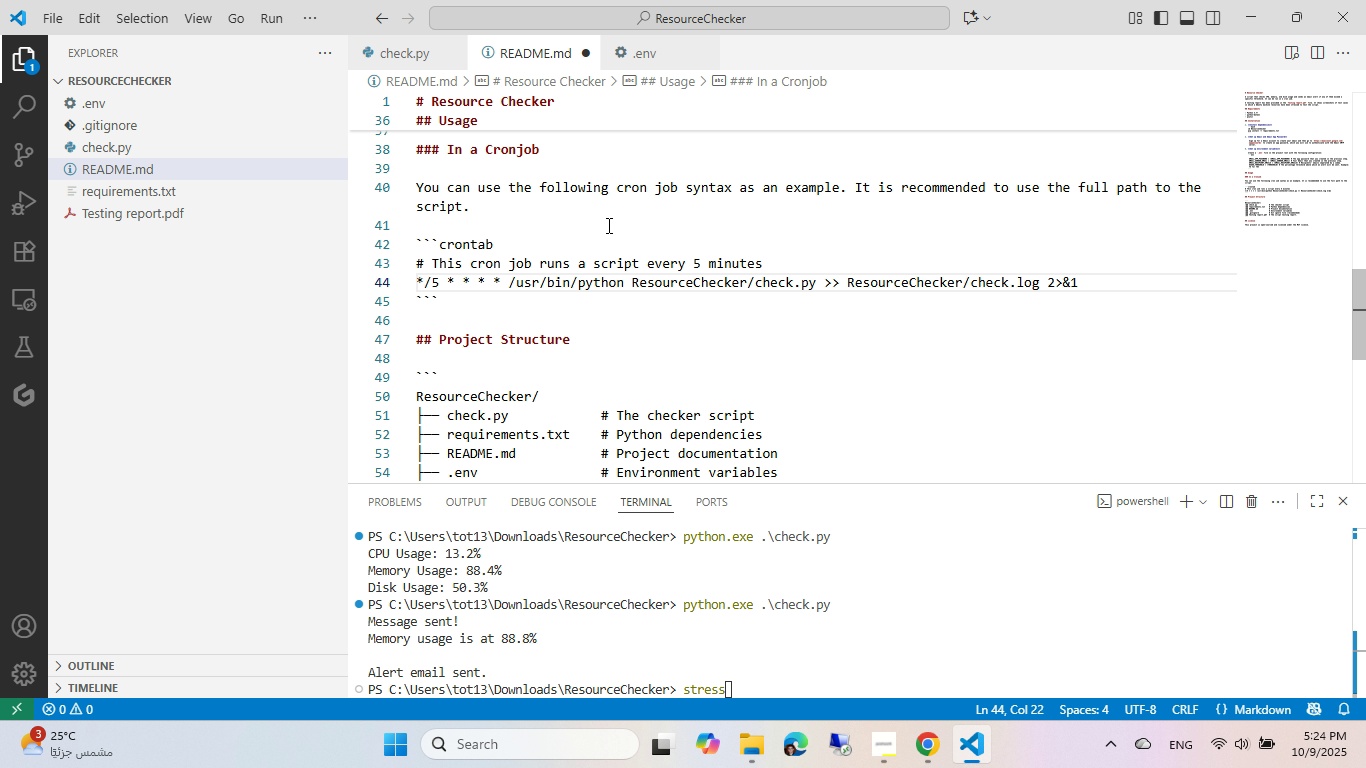 
key(Control+ControlLeft)
 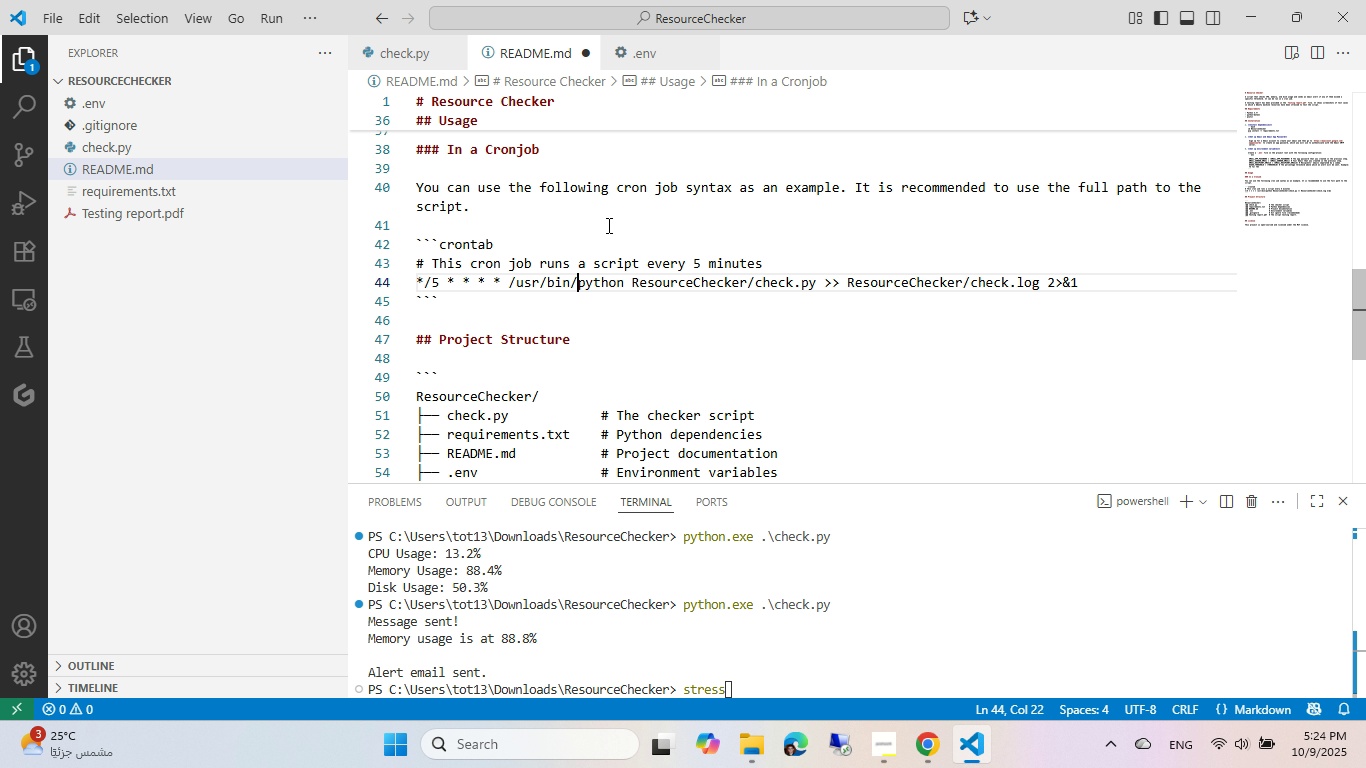 
key(Control+S)
 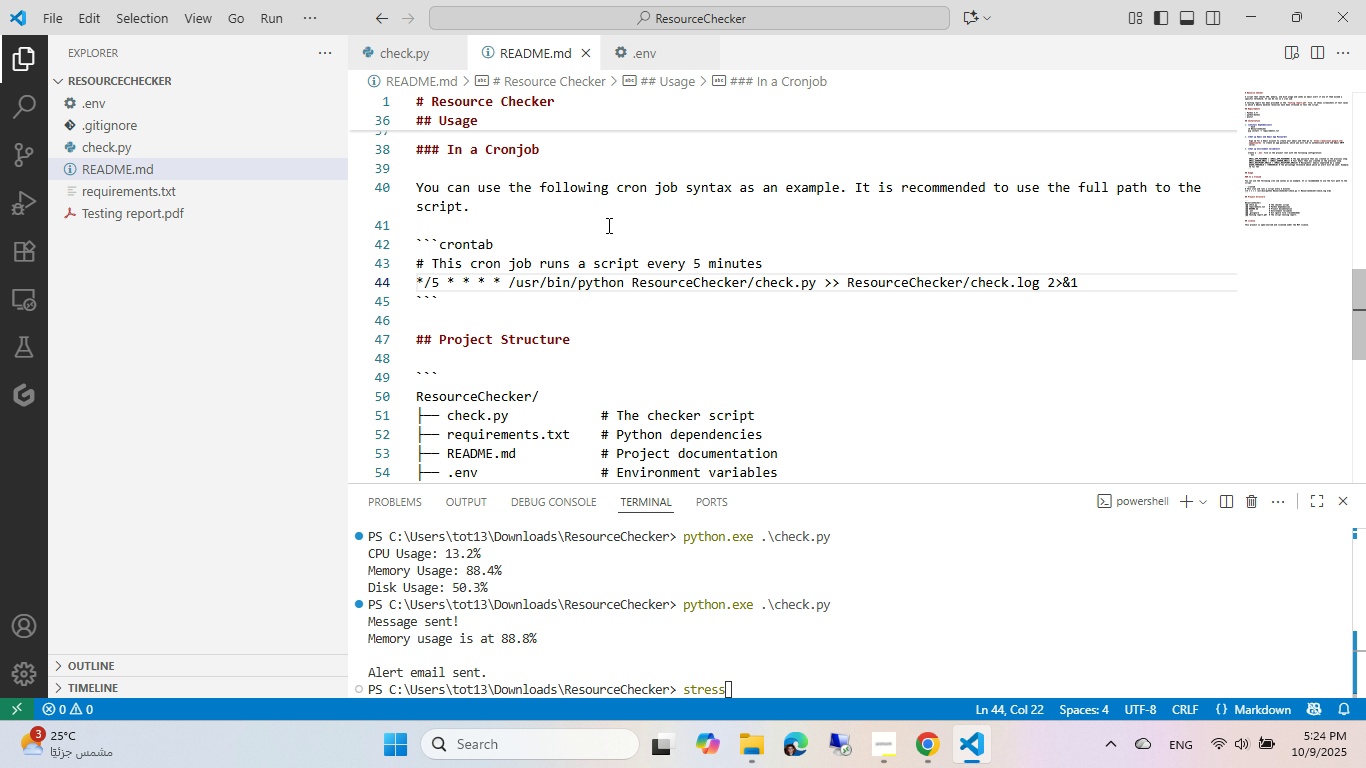 
key(ArrowDown)
 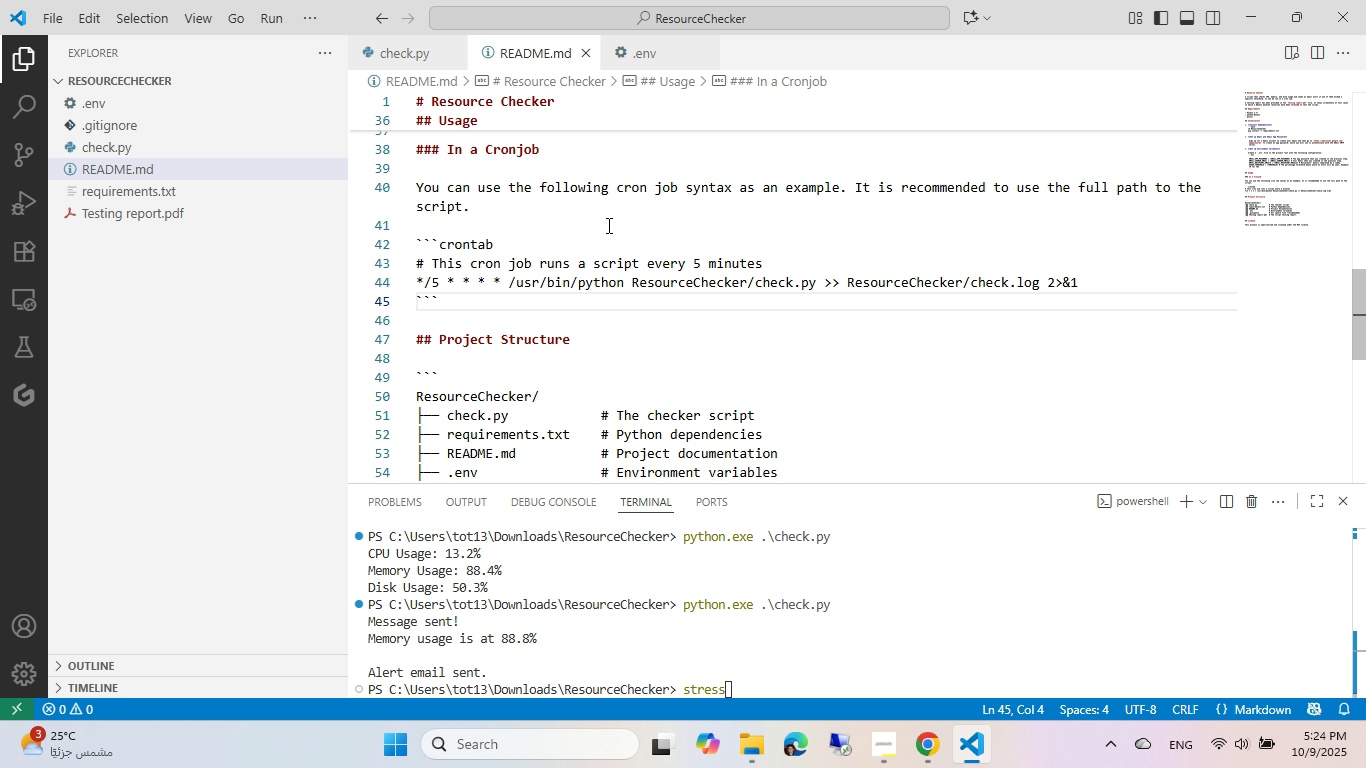 
key(Enter)
 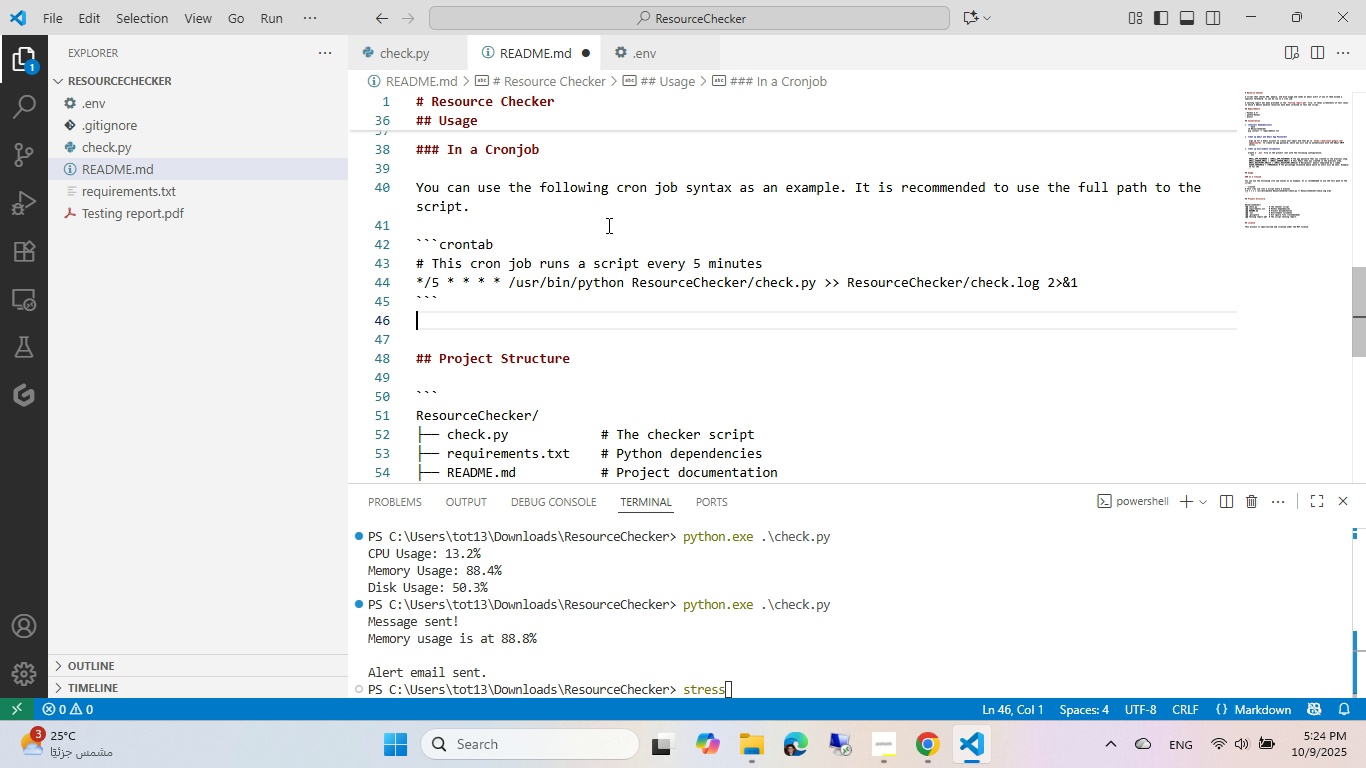 
type(assum)
 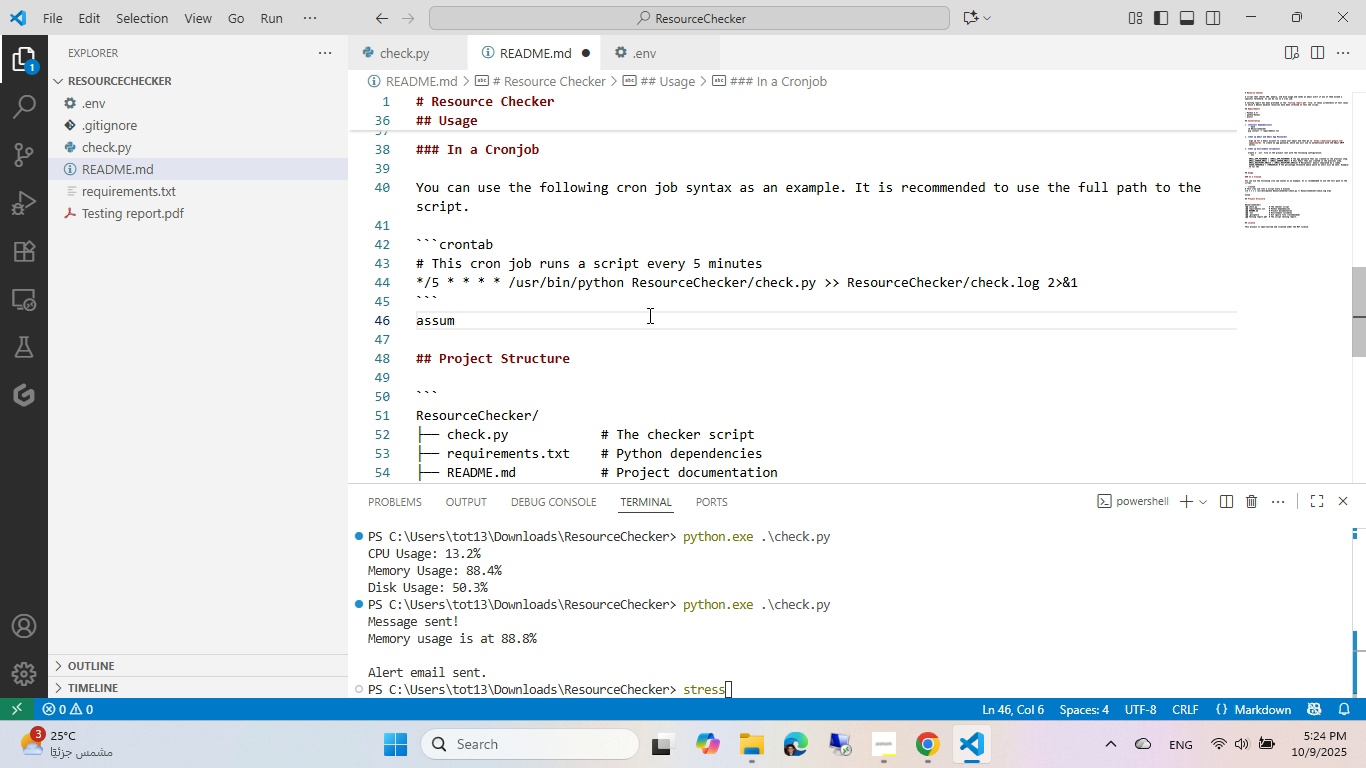 
left_click([626, 282])
 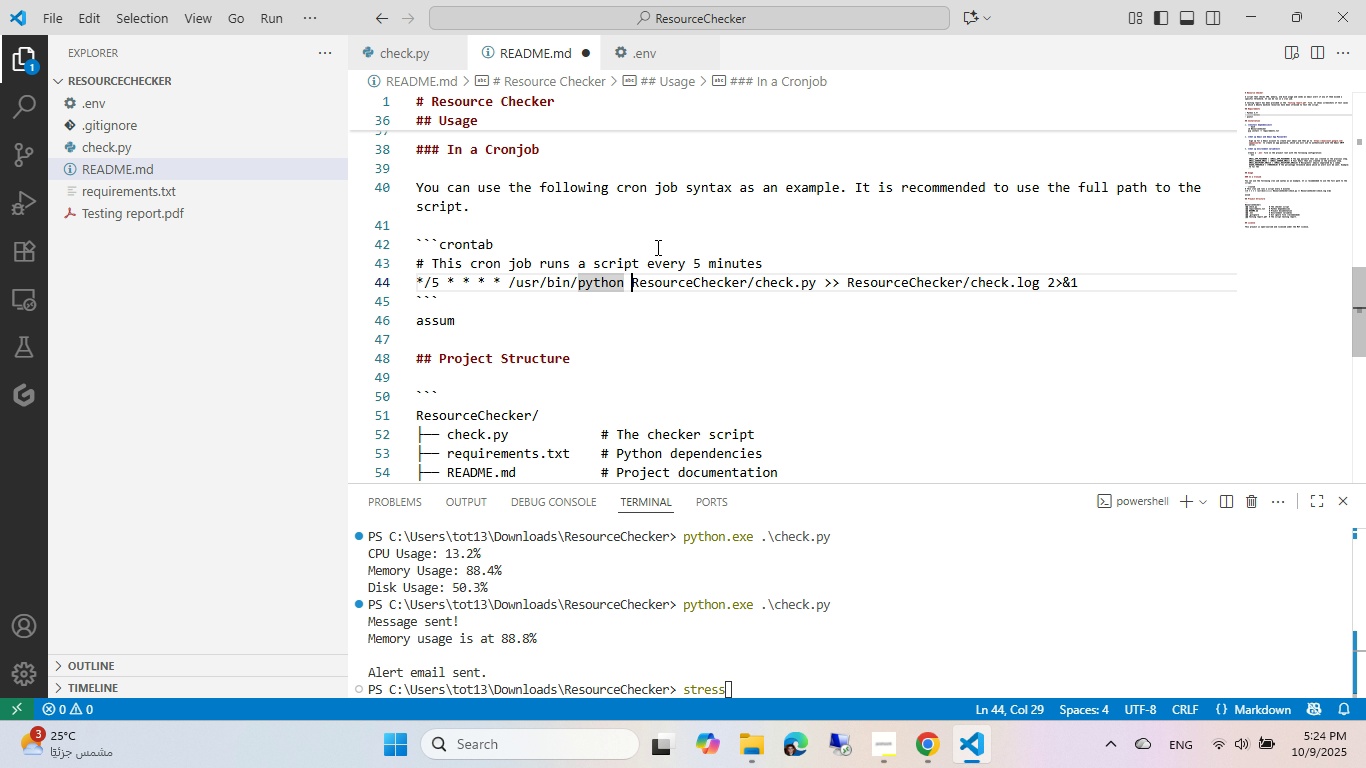 
key(ArrowRight)
 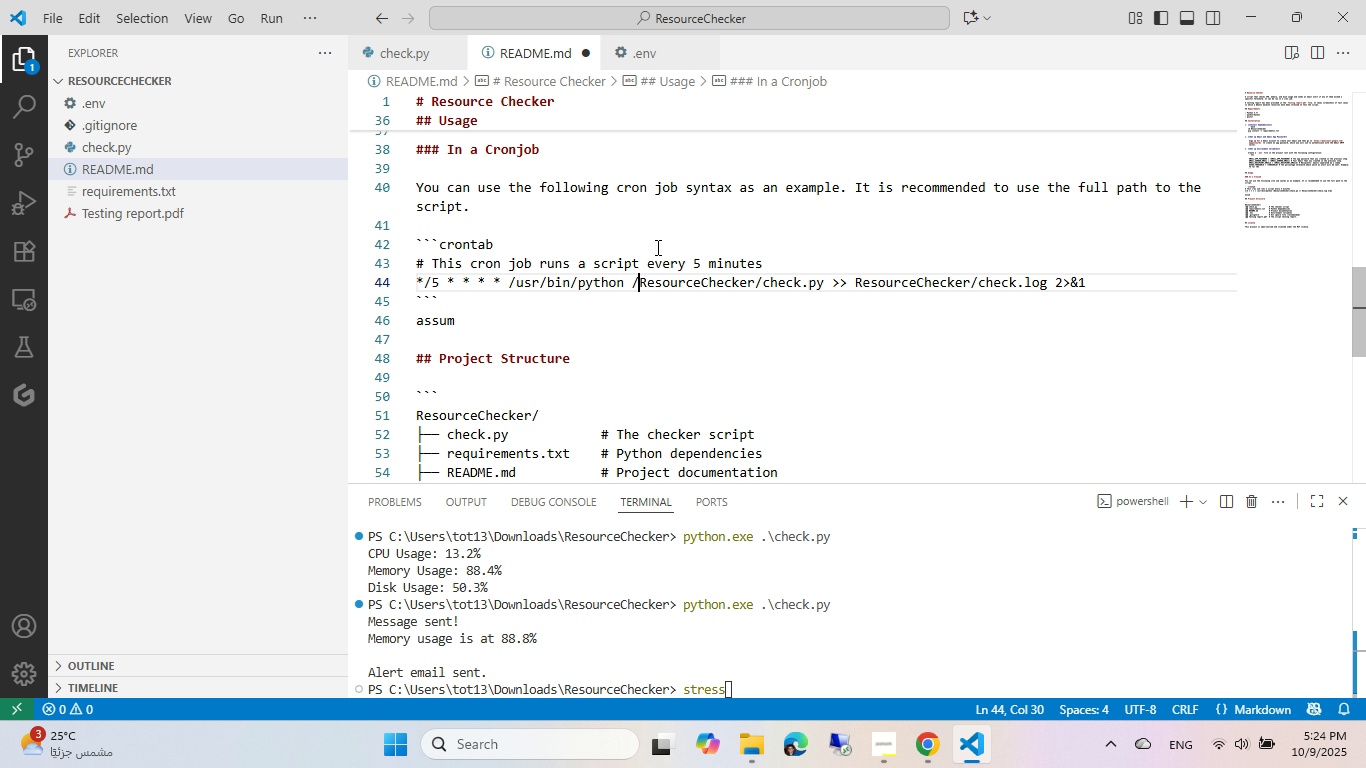 
key(Slash)
 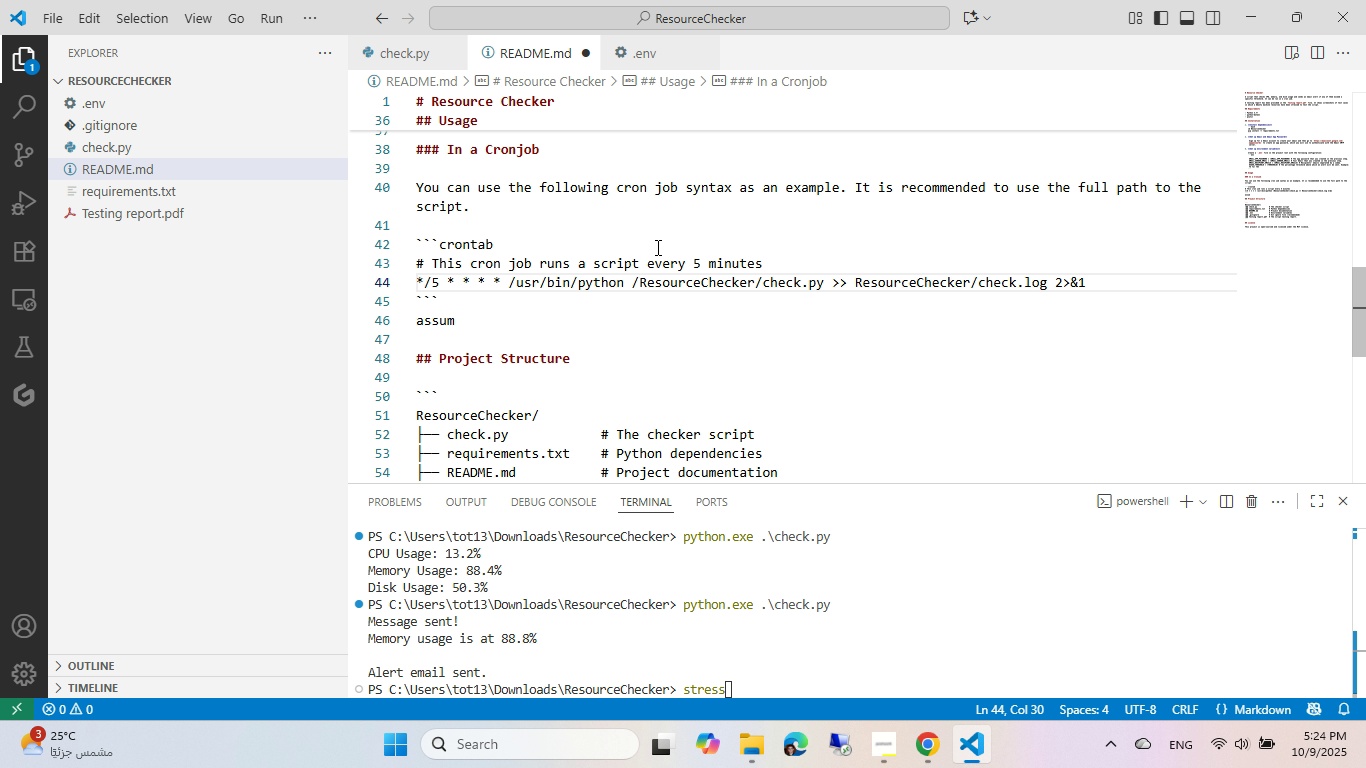 
wait(5.68)
 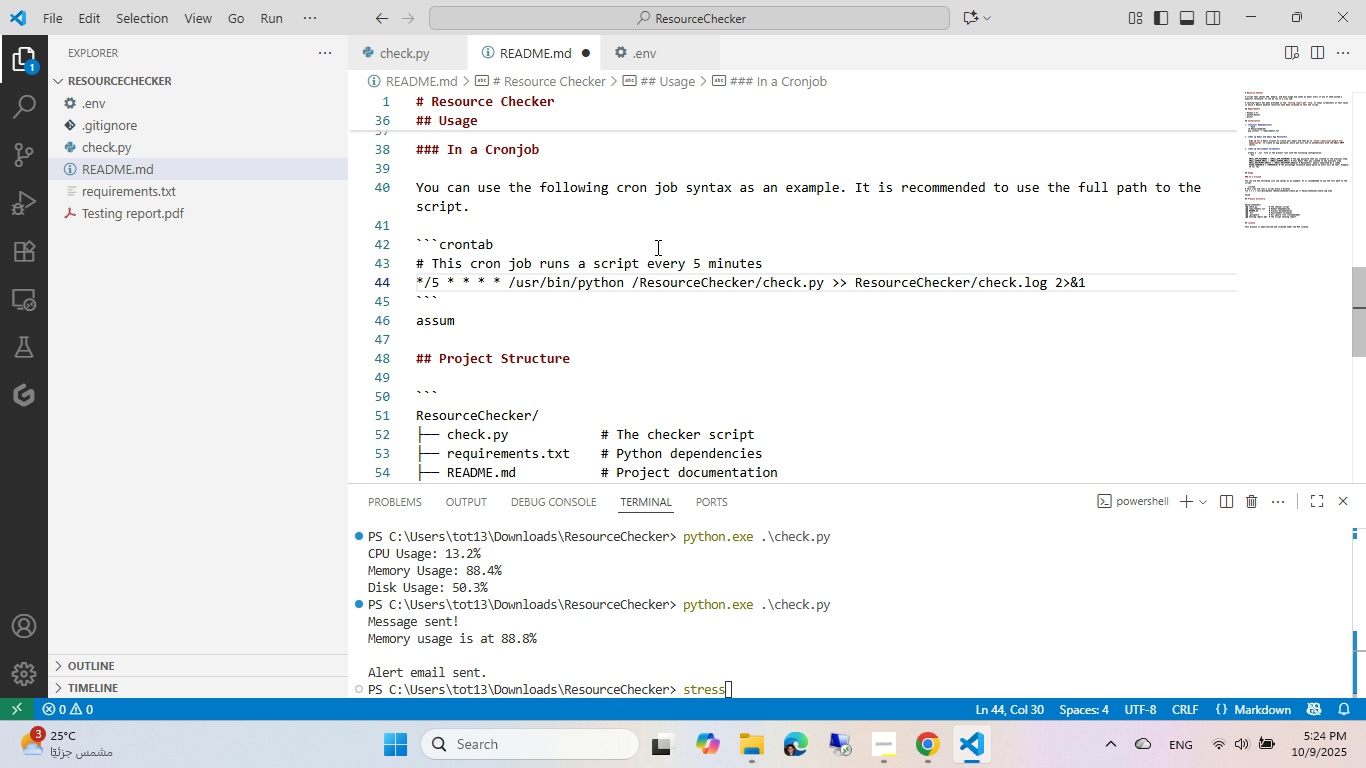 
type(home/u)
key(Backspace)
type(buntu/)
 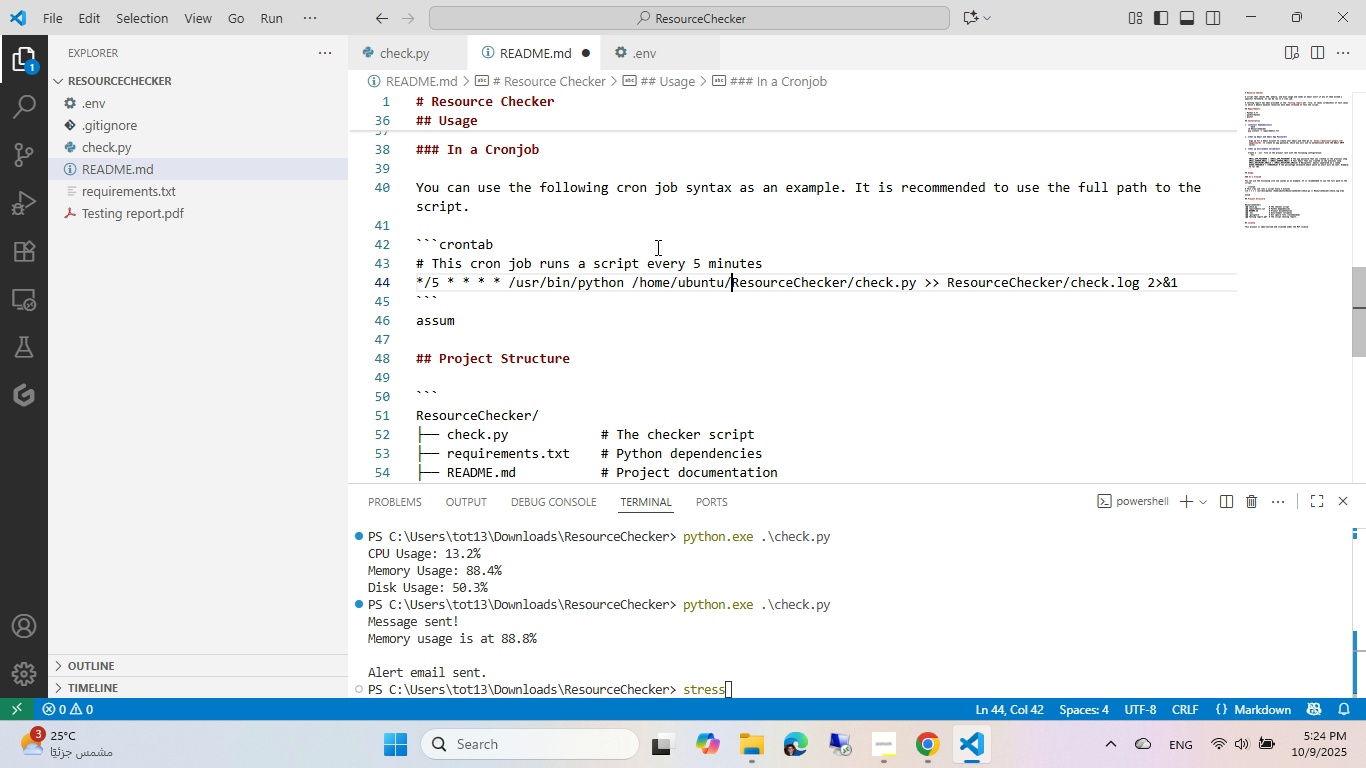 
hold_key(key=ArrowRight, duration=1.32)
 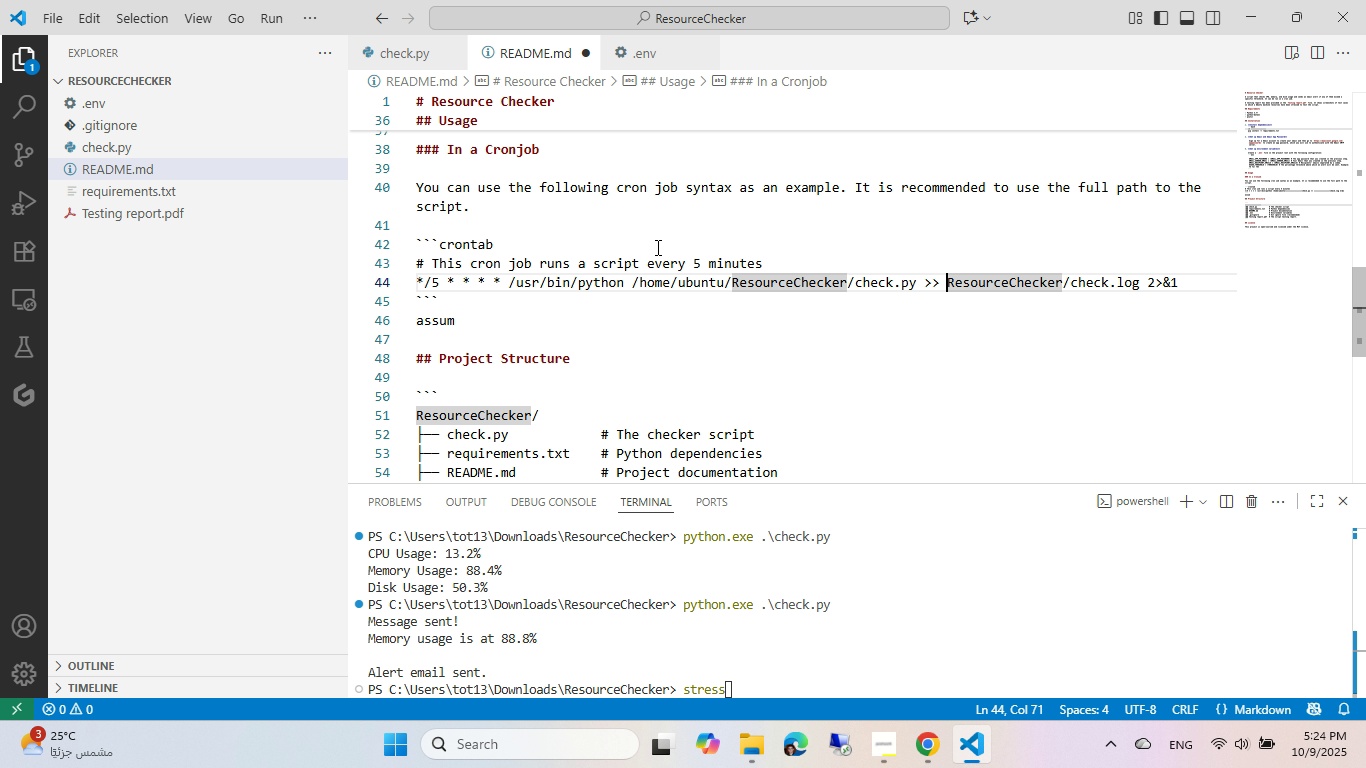 
key(ArrowLeft)
 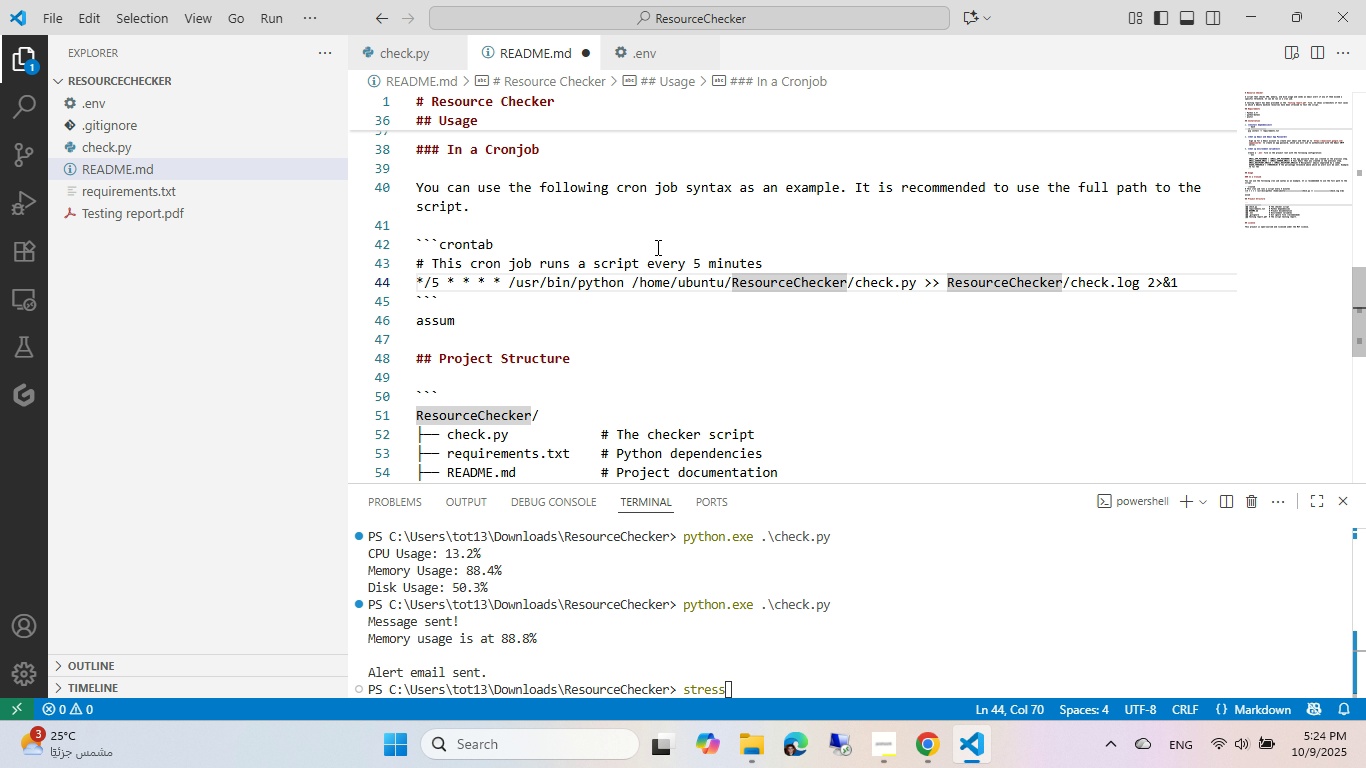 
type(/home/ubuntu//)
key(Backspace)
 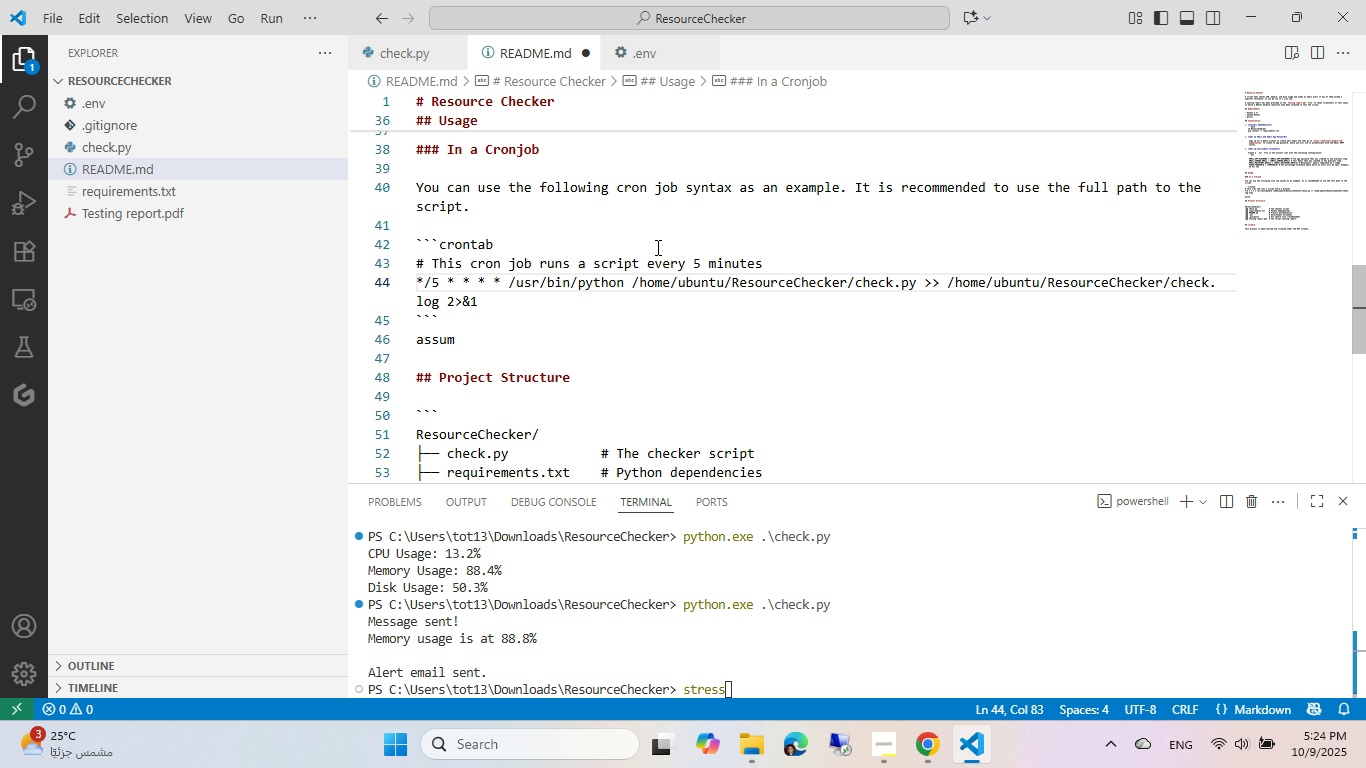 
hold_key(key=ArrowDown, duration=0.47)
 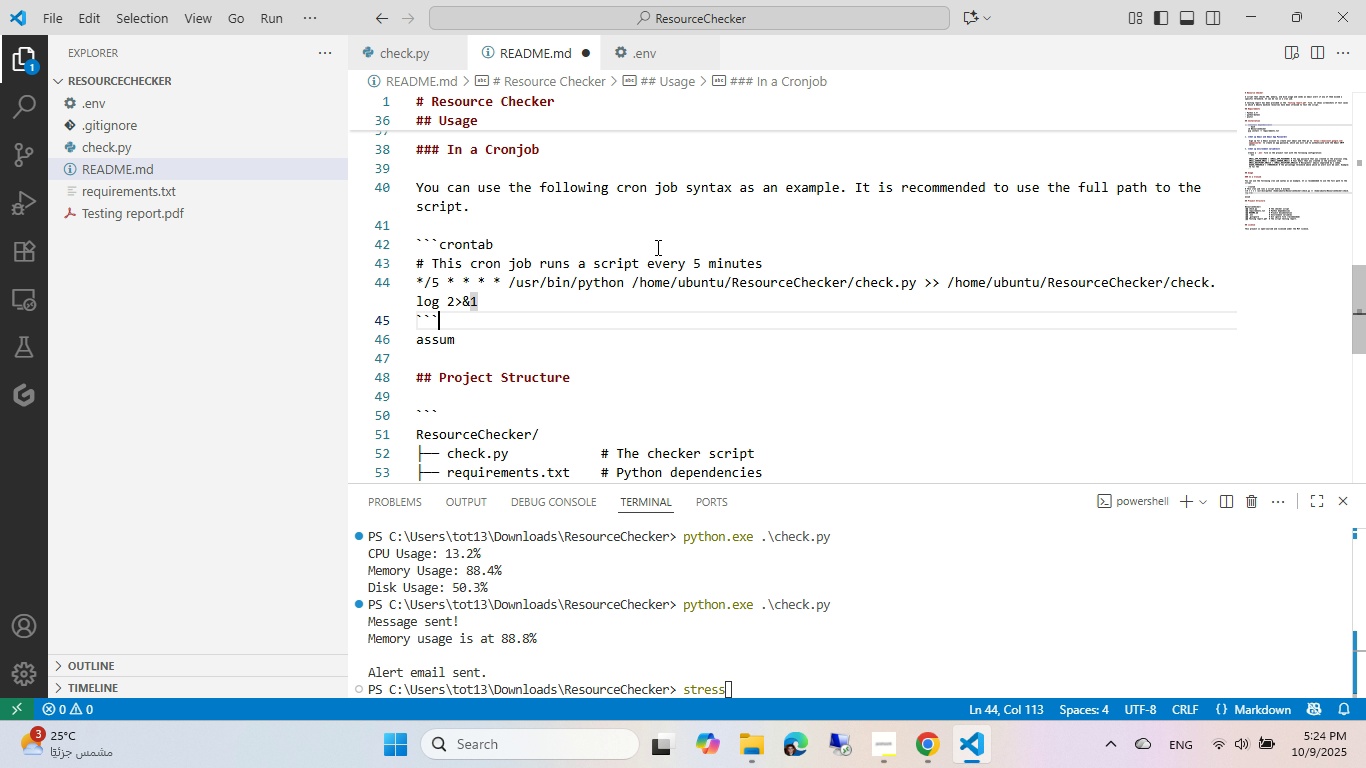 
key(ArrowDown)
 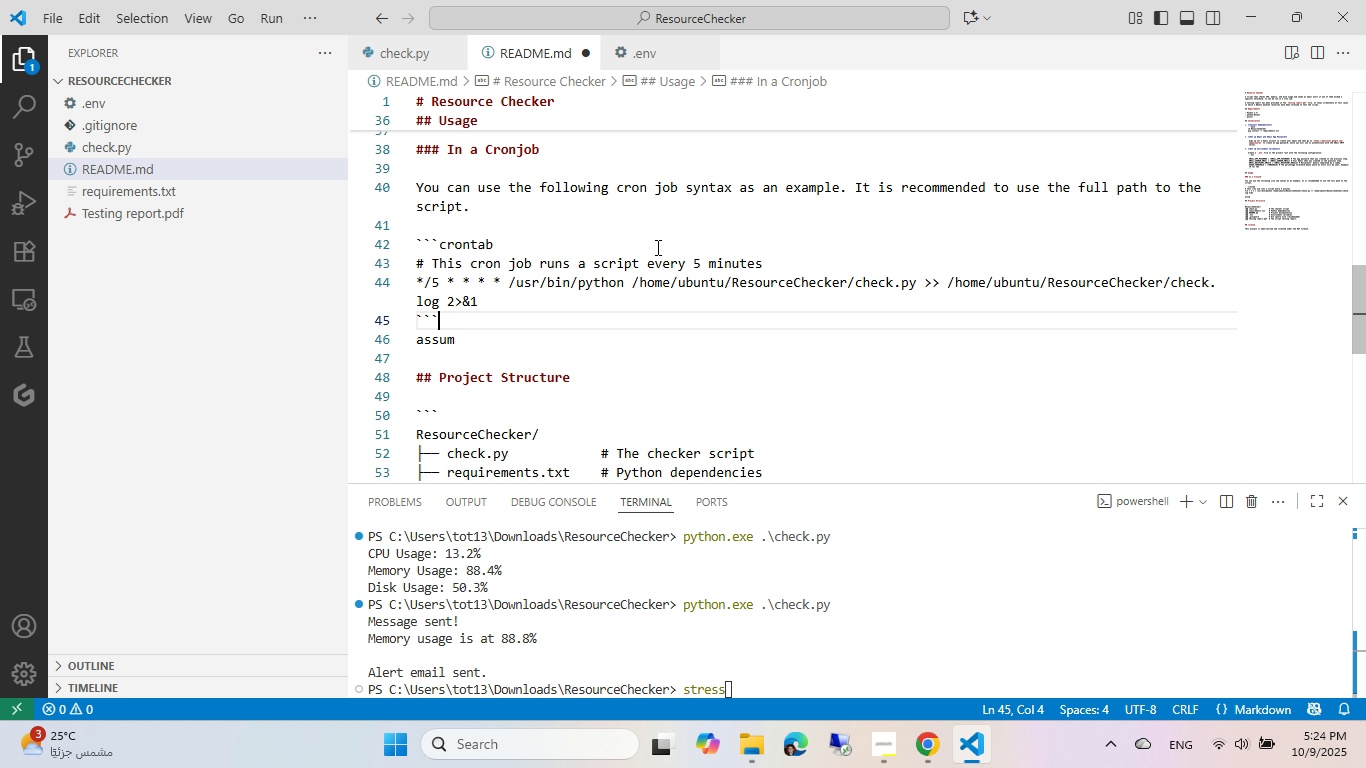 
key(ArrowDown)
 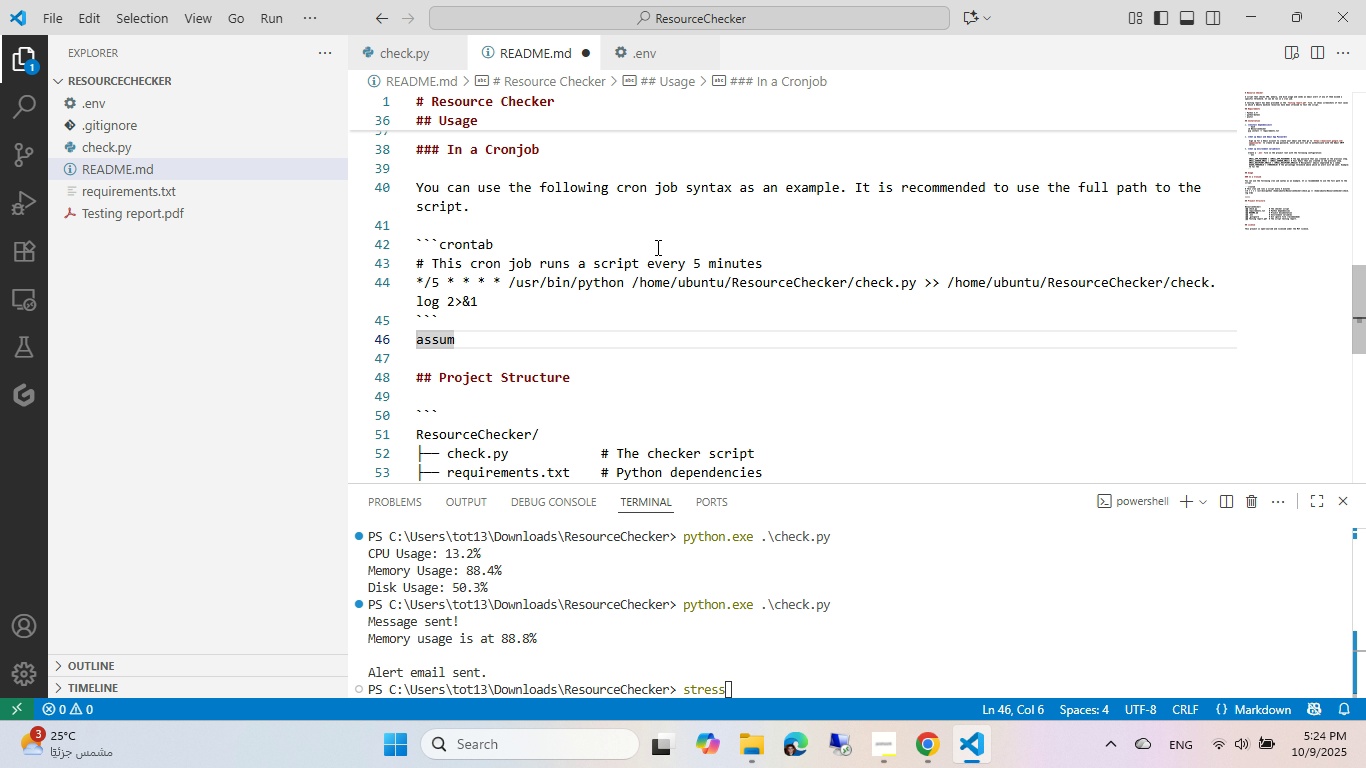 
type( t)
key(Backspace)
key(Backspace)
type(ing that)
 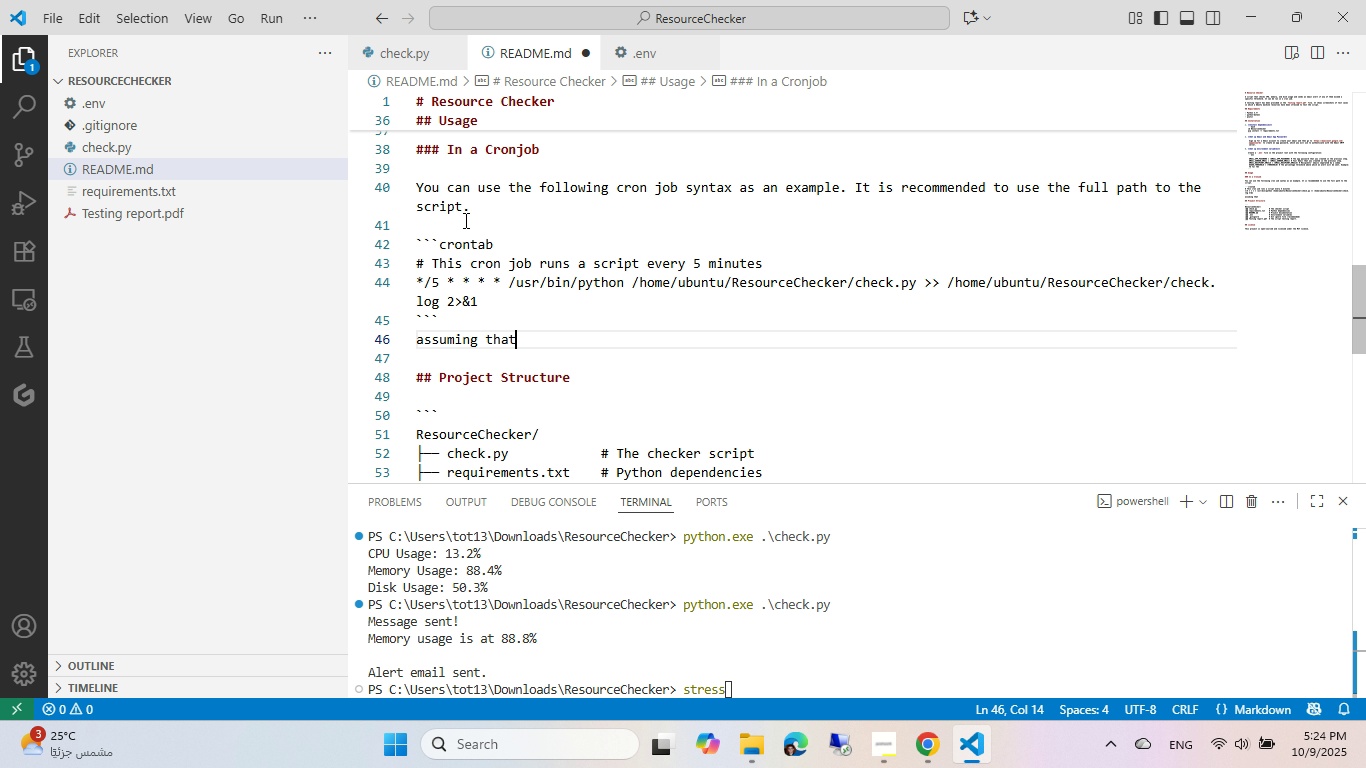 
left_click([459, 203])
 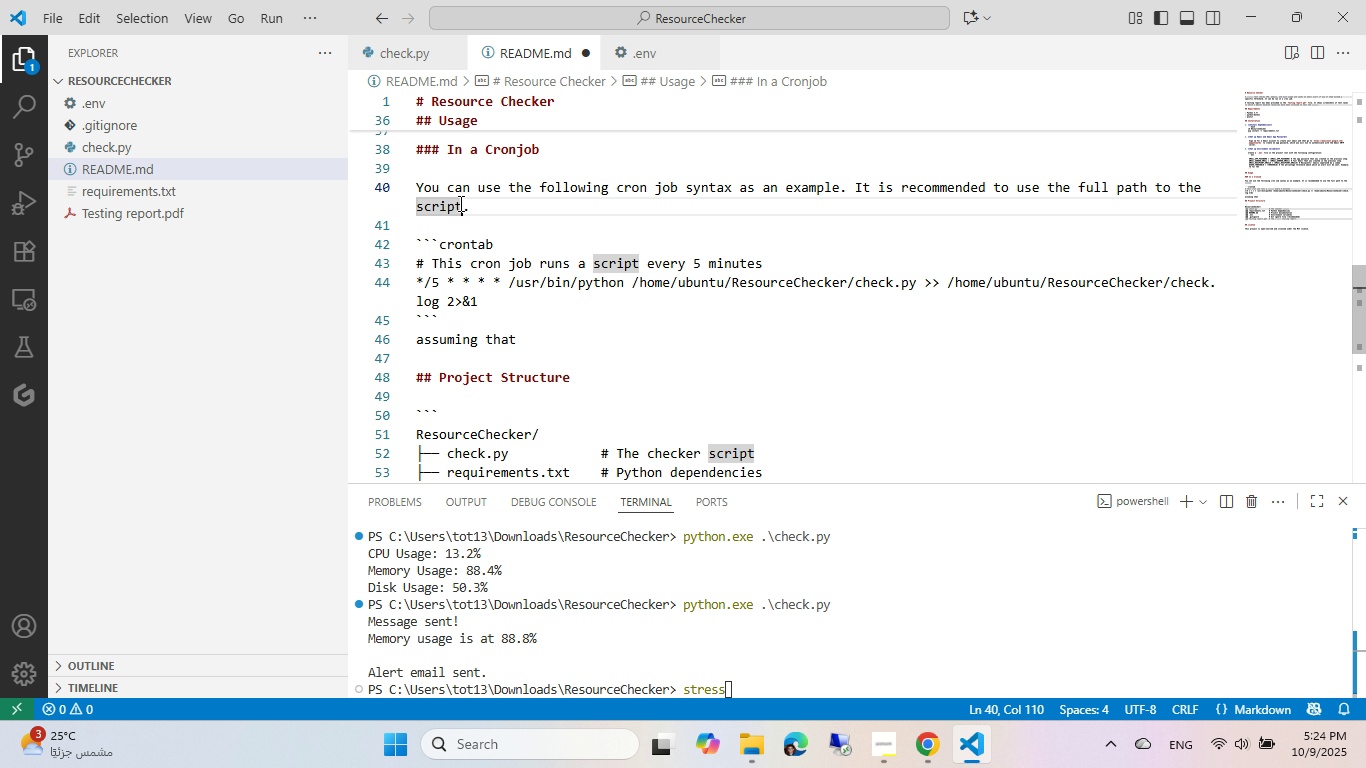 
type( and PYThon PYThon is installed in )
 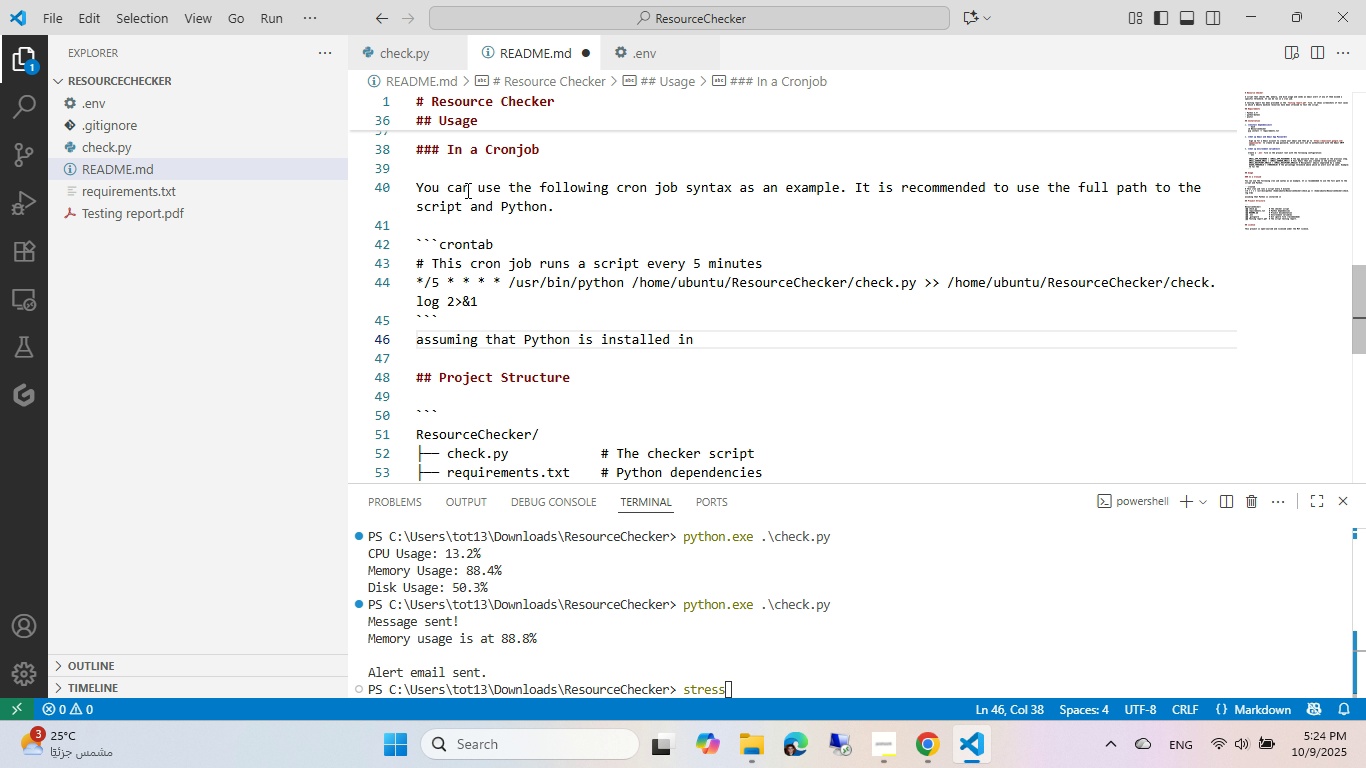 
hold_key(key=ArrowDown, duration=0.67)
 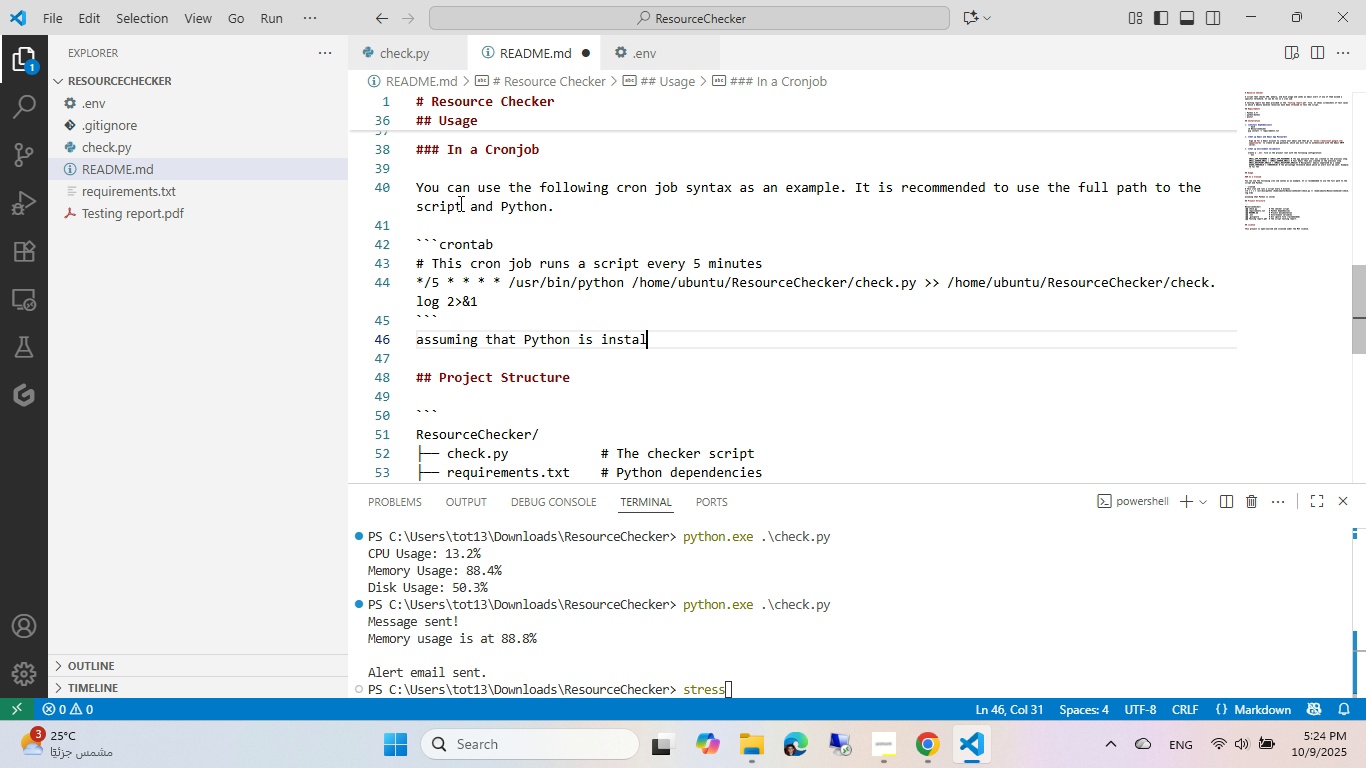 
left_click([607, 285])
 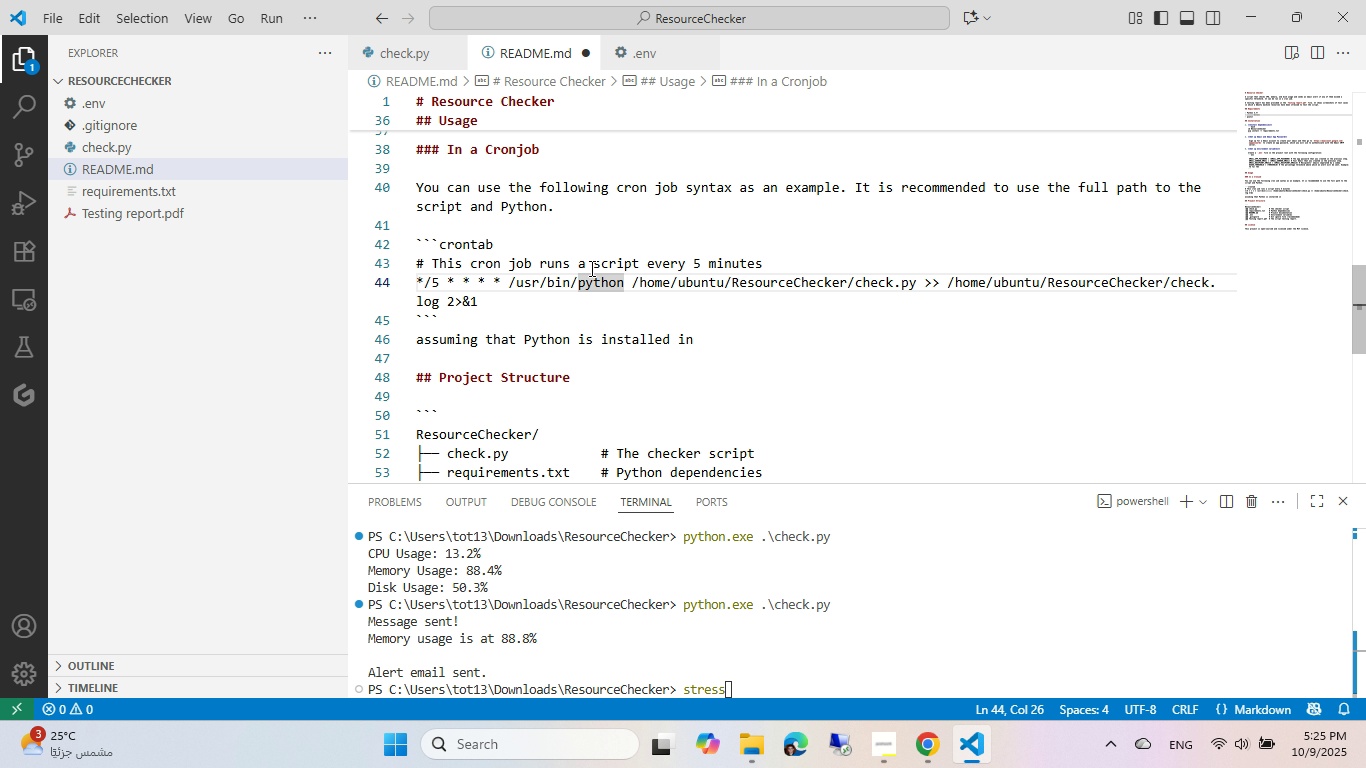 
key(ArrowRight)
 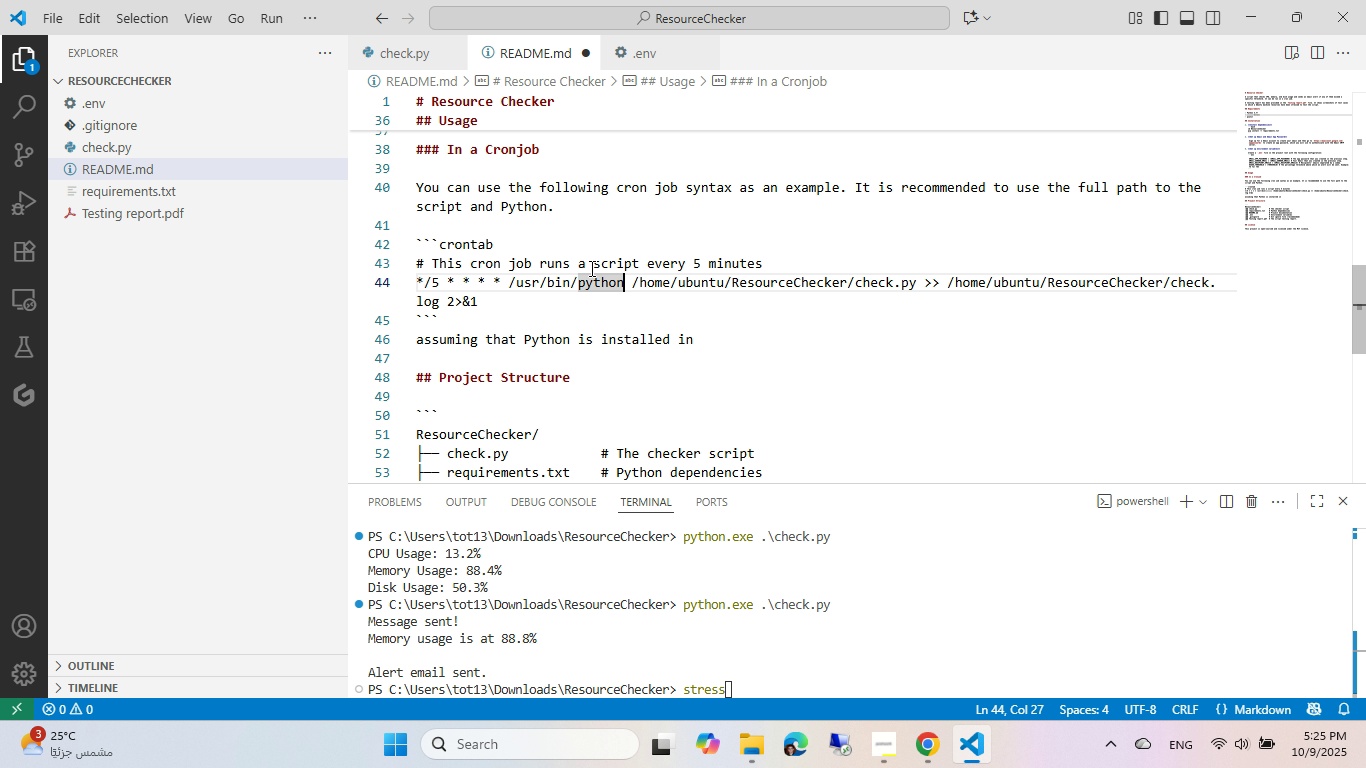 
key(ArrowRight)
 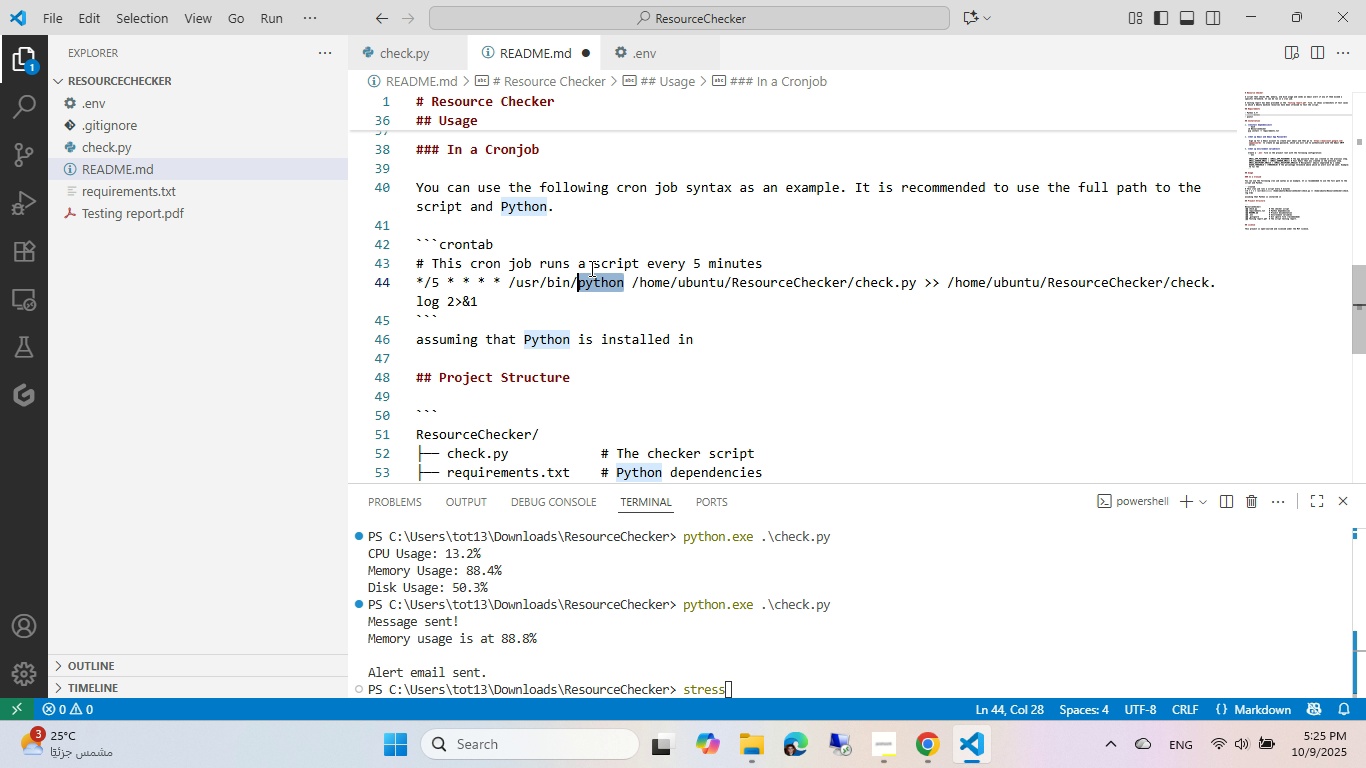 
key(Control+Shift+ArrowLeft)
 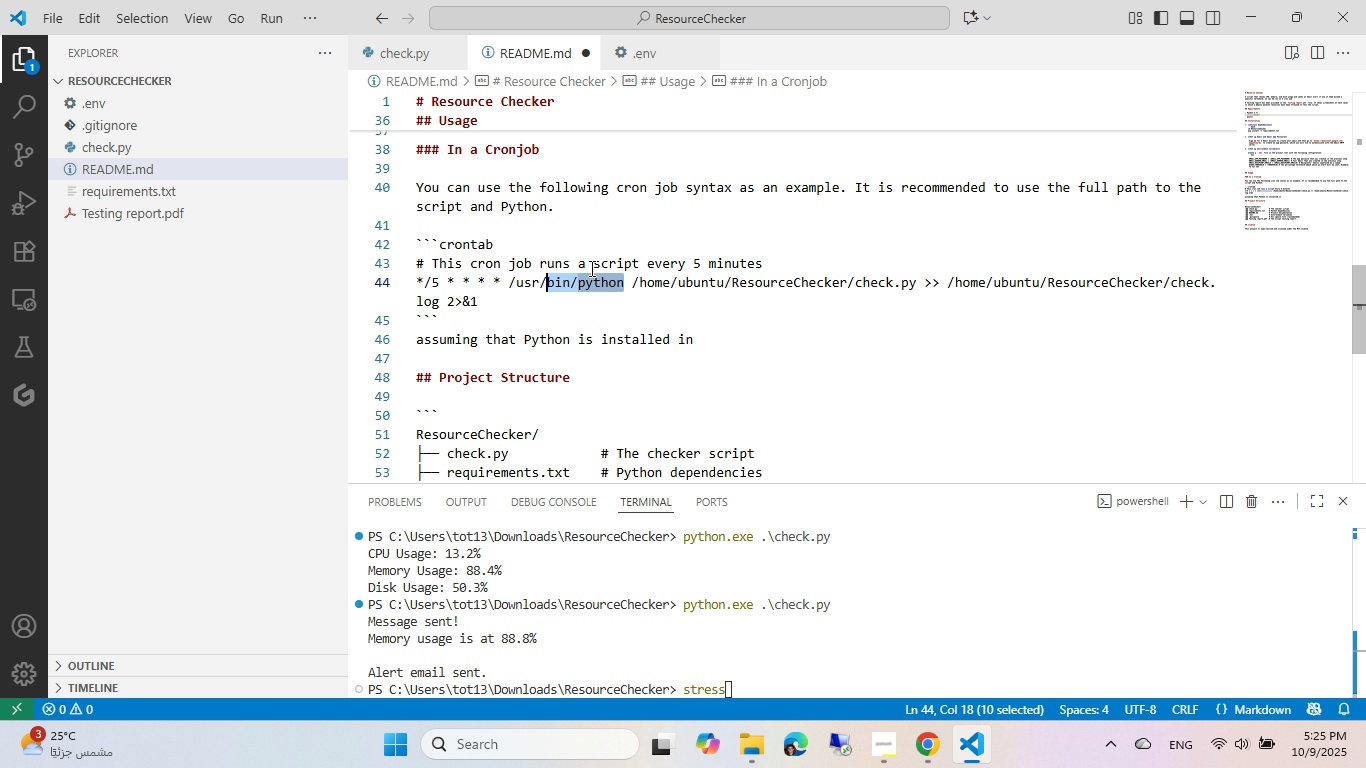 
key(Control+Shift+ArrowLeft)
 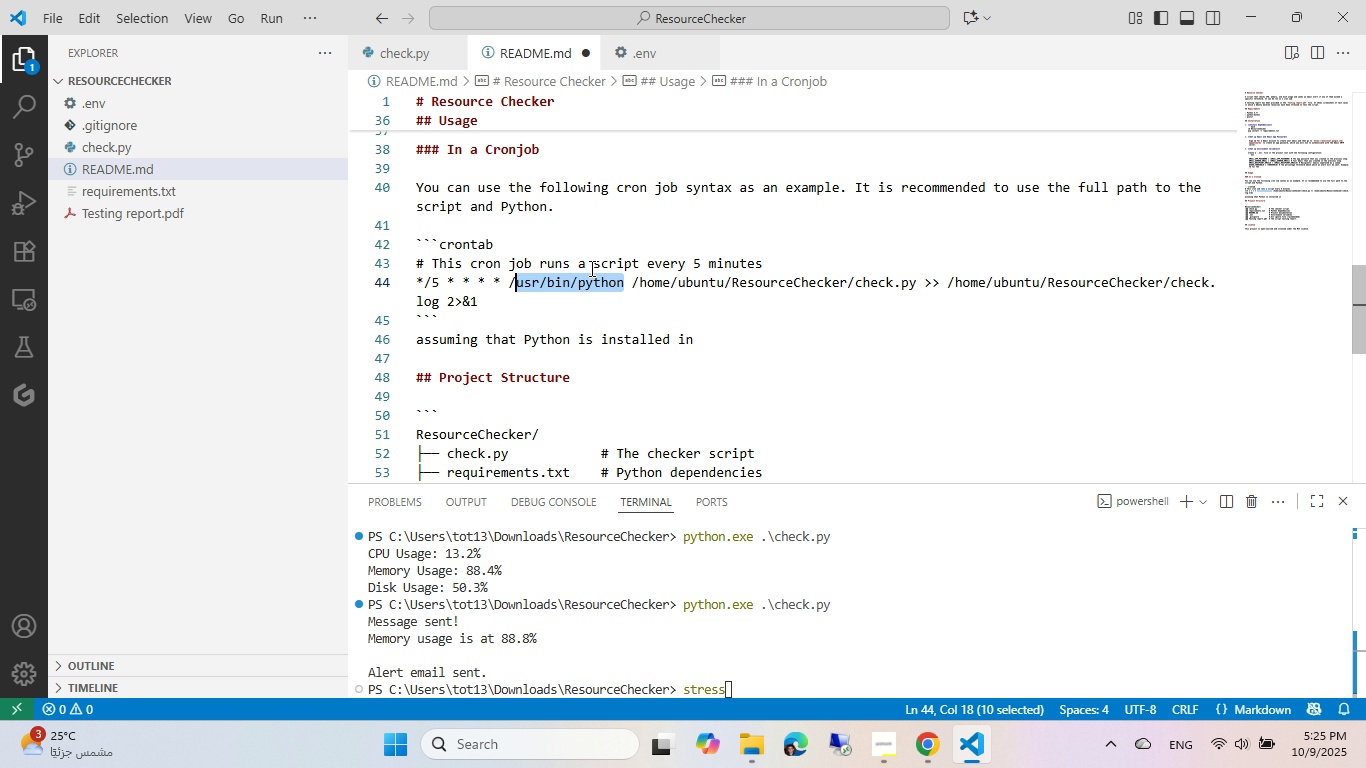 
key(Control+Shift+ArrowLeft)
 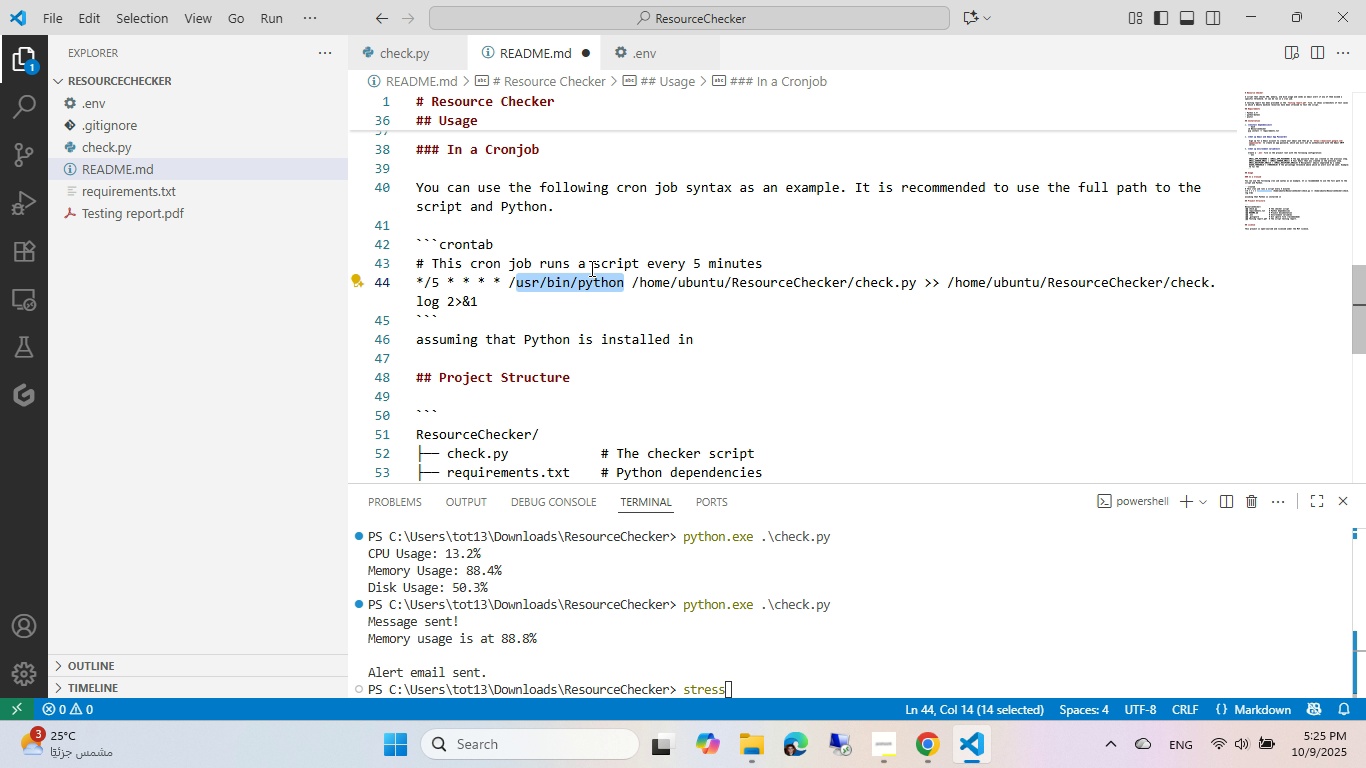 
key(Shift+ShiftLeft)
 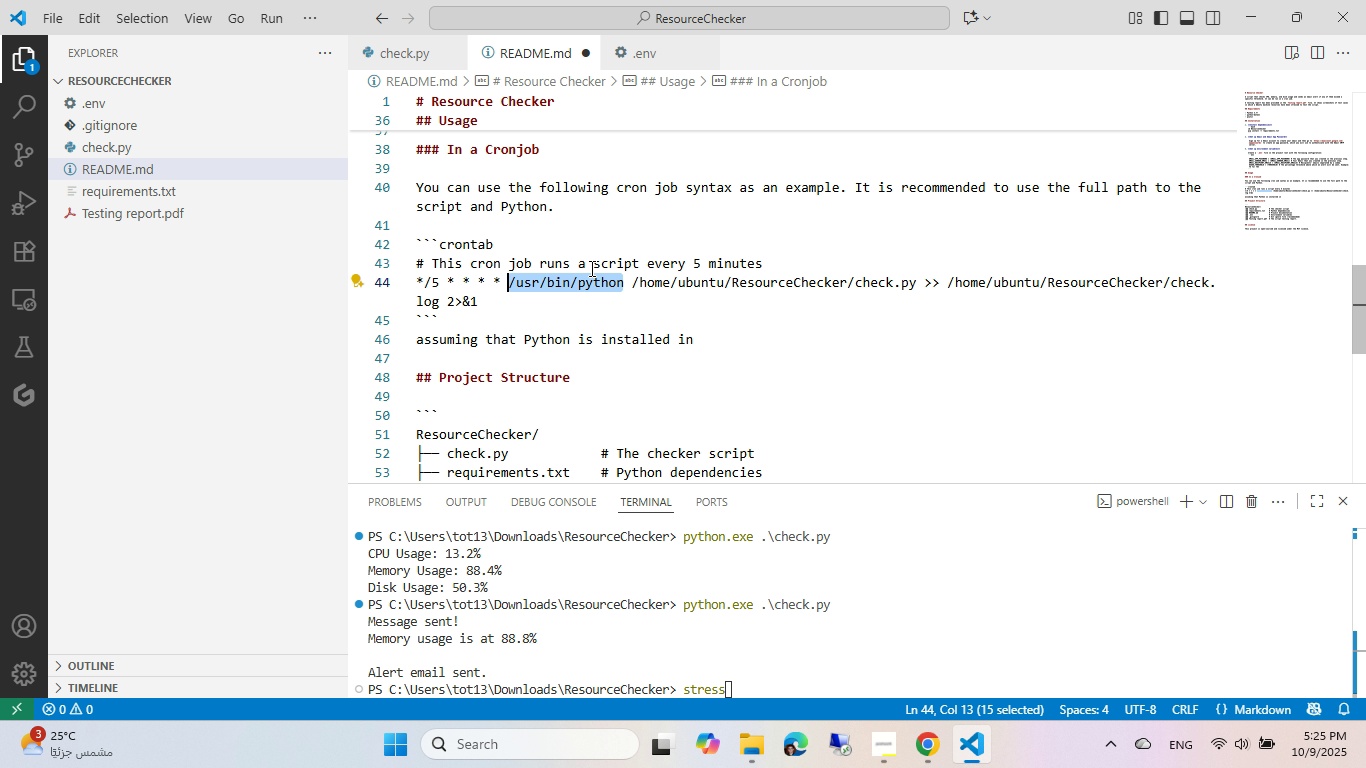 
key(Shift+ArrowLeft)
 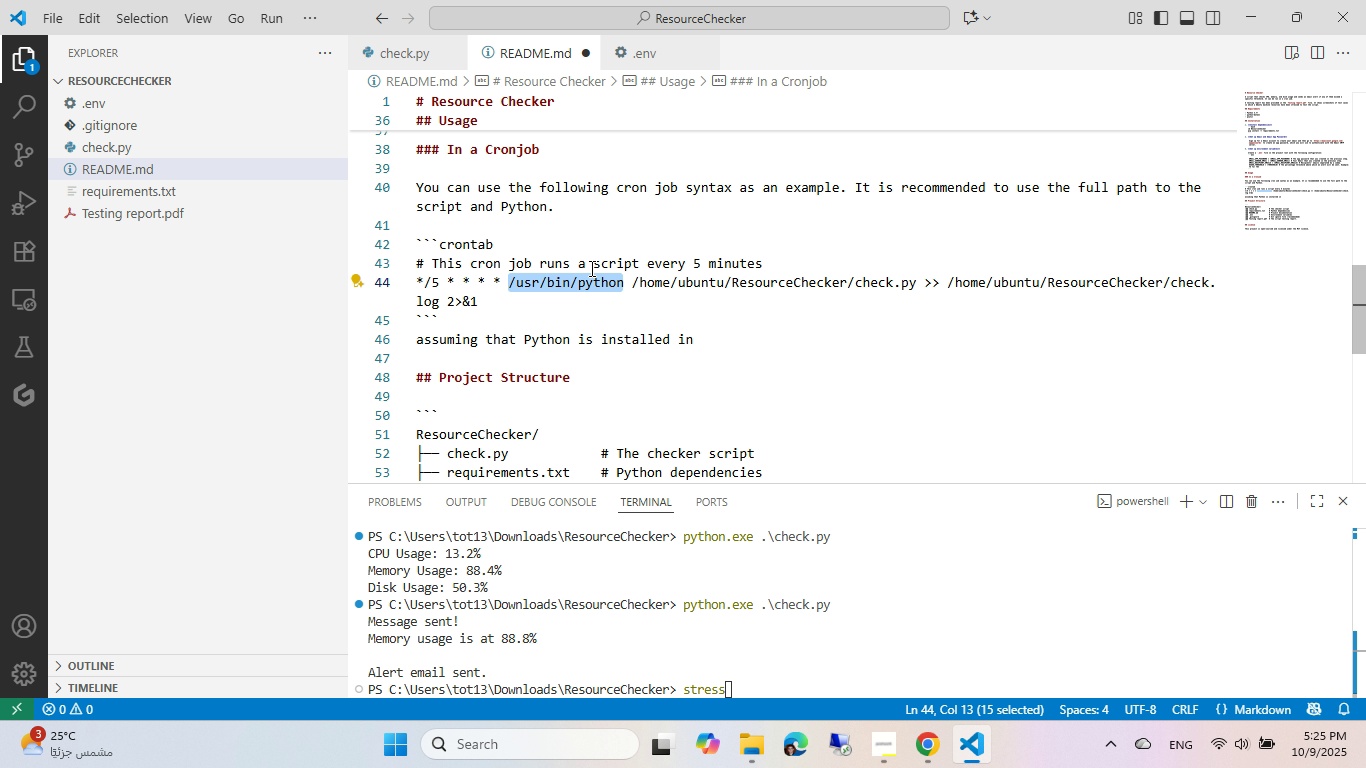 
key(Control+Shift+ControlLeft)
 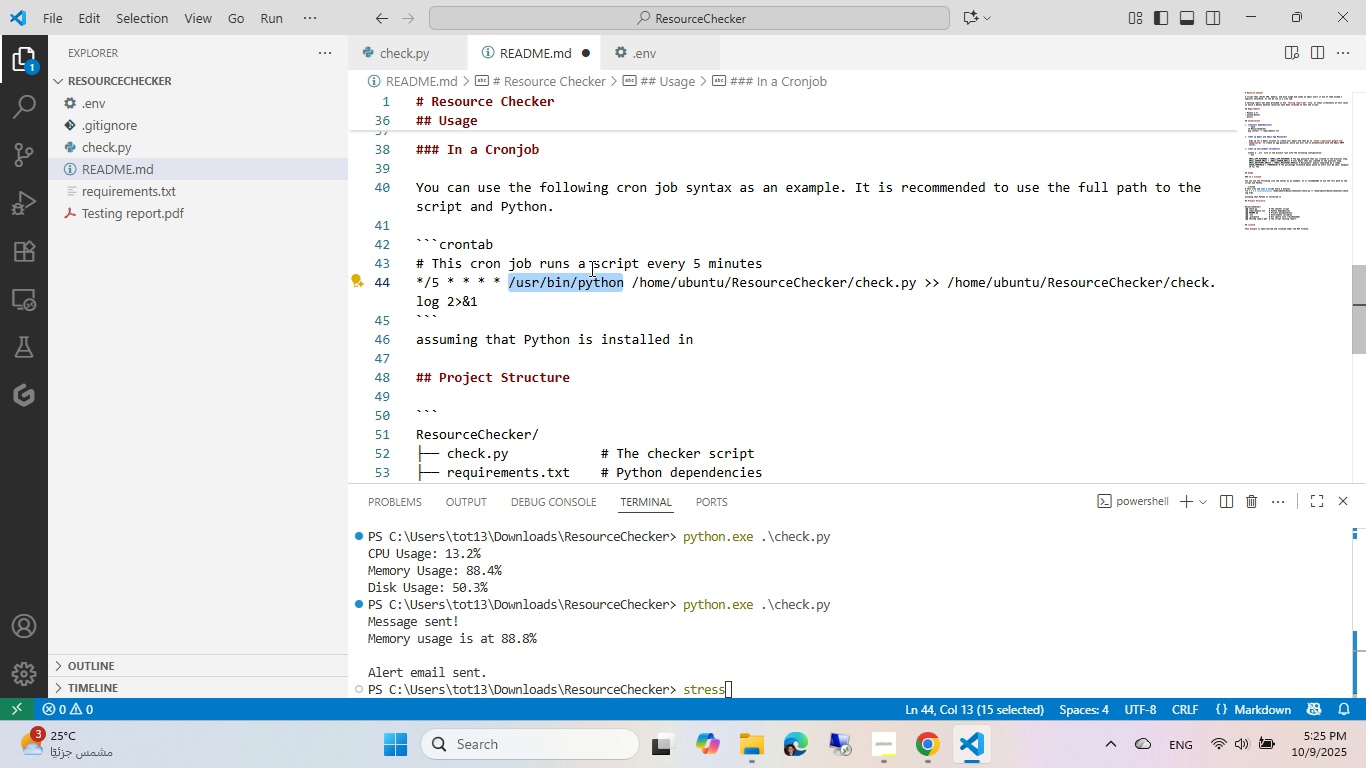 
key(Control+Shift+C)
 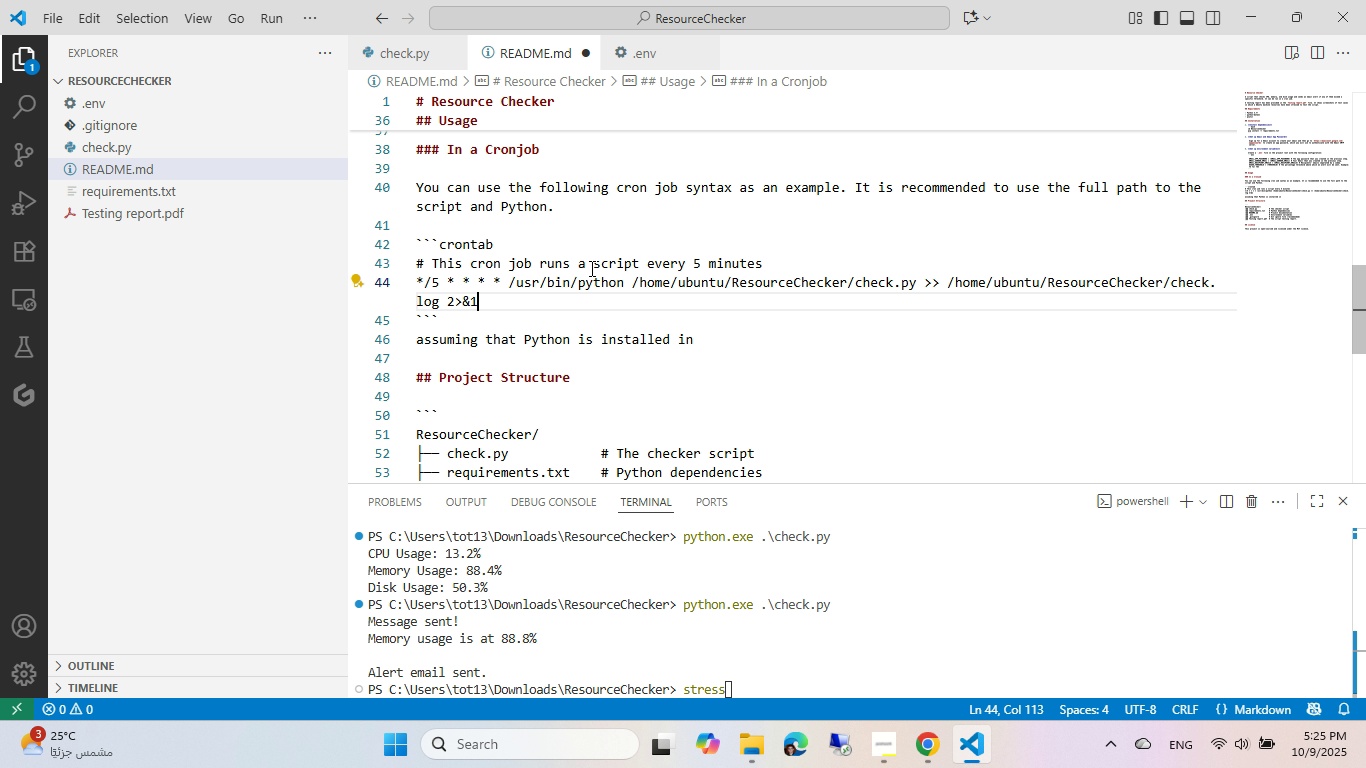 
key(Shift+ArrowDown)
 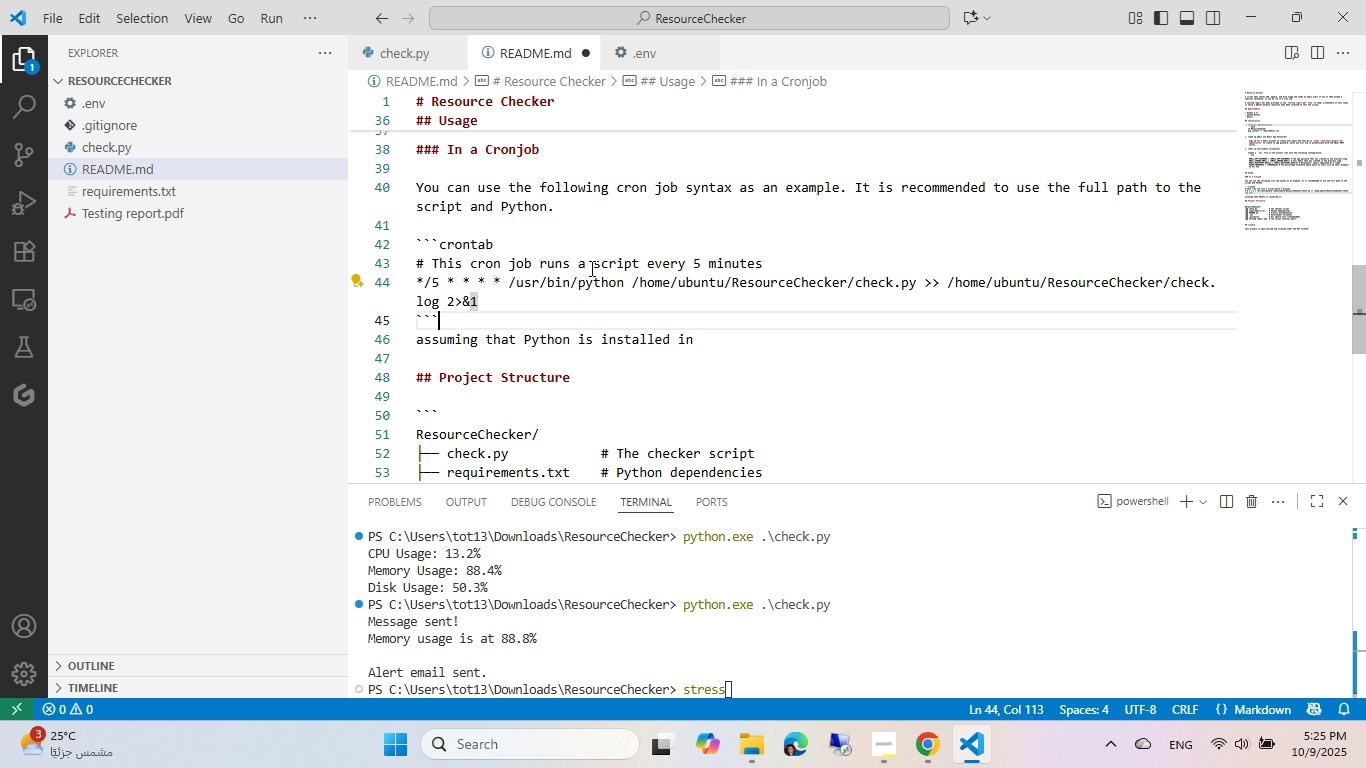 
key(ArrowDown)
 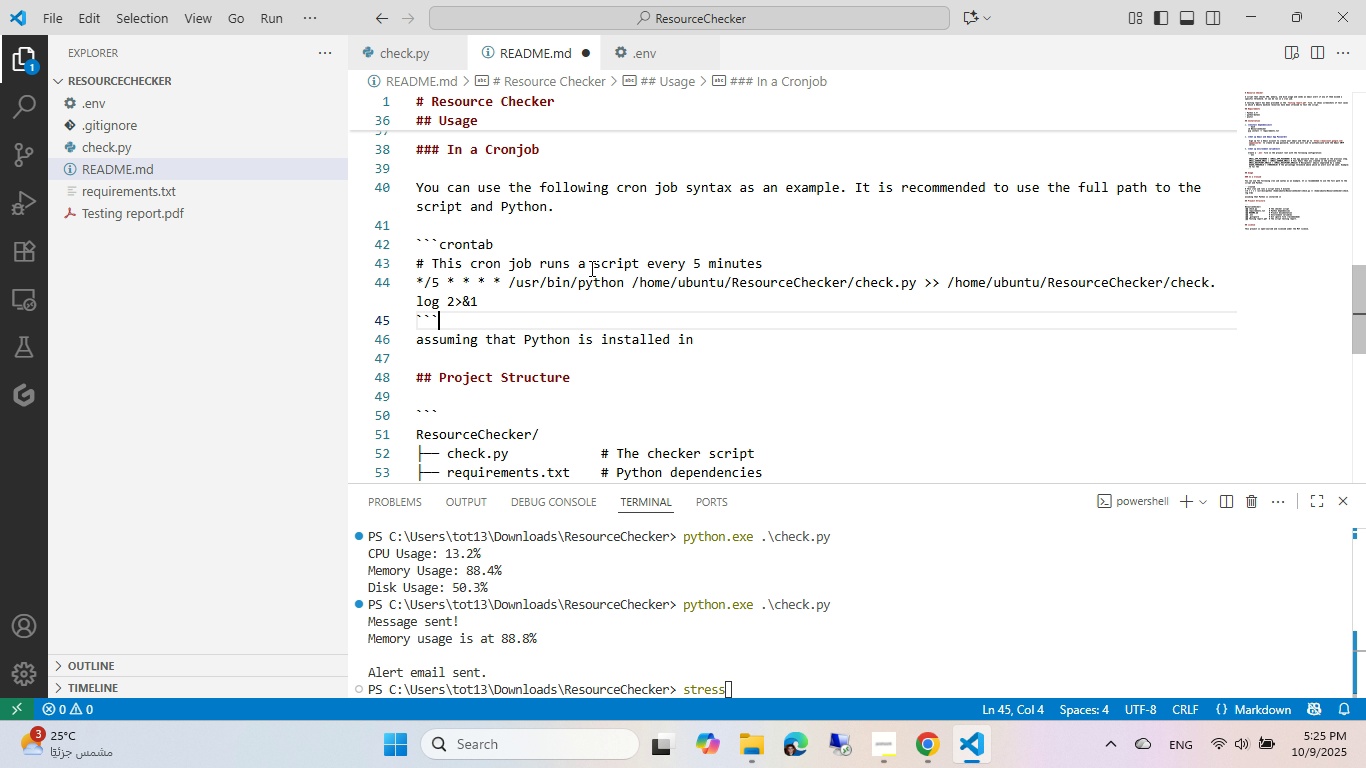 
key(ArrowDown)
 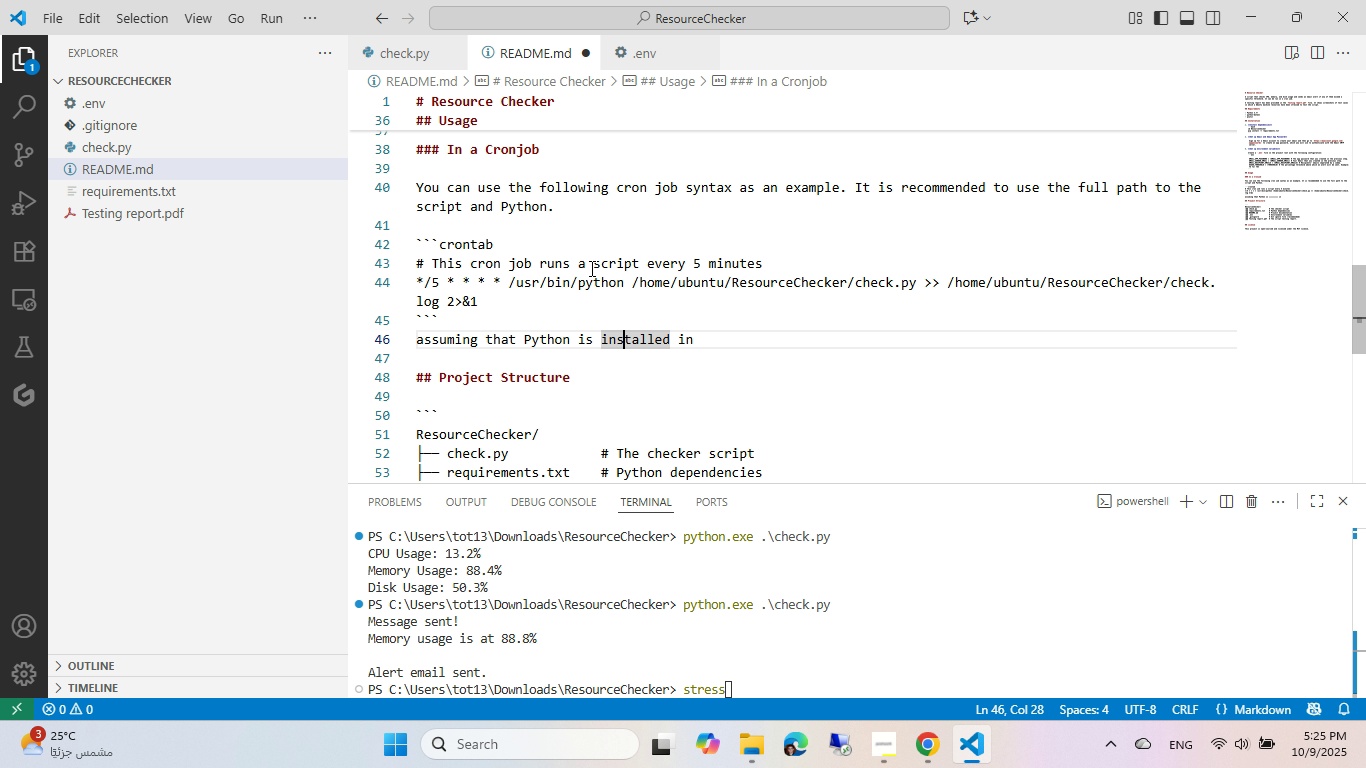 
key(End)
 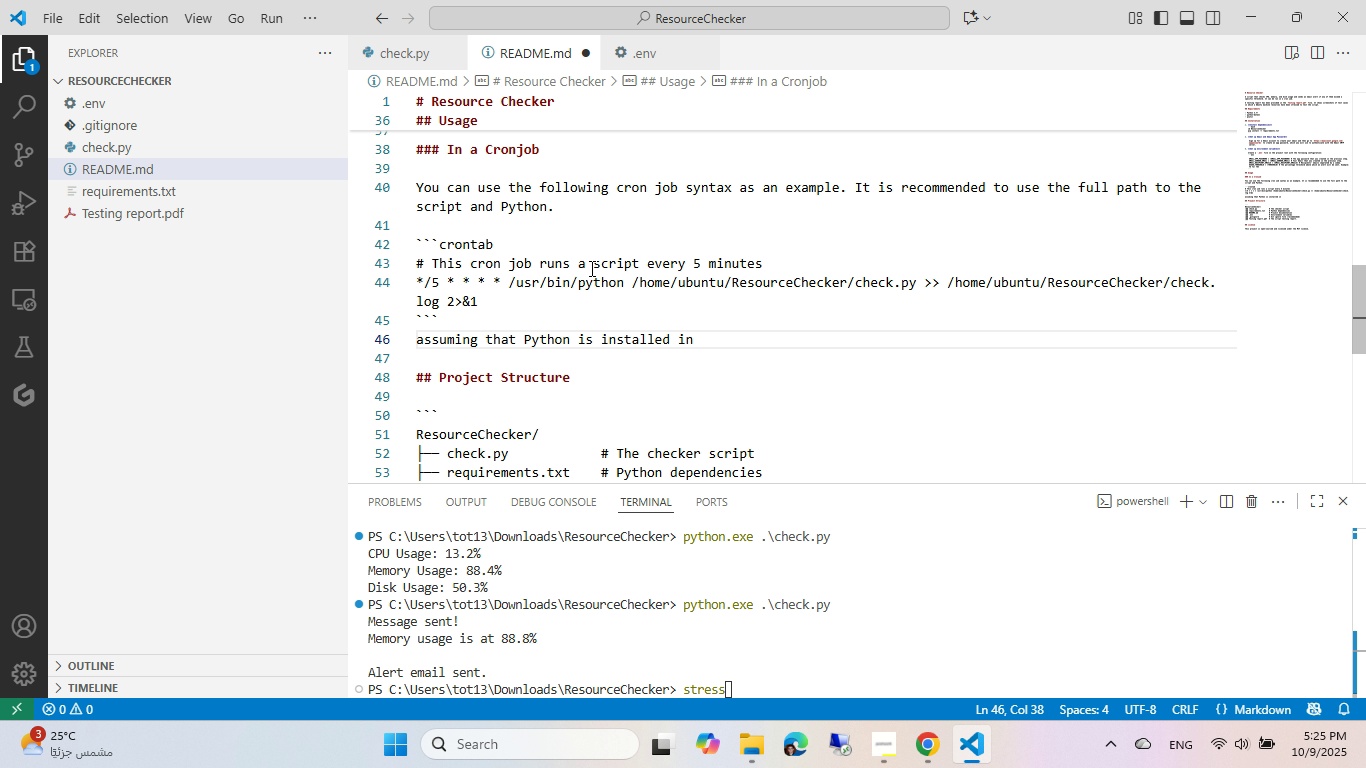 
key(Backquote)
 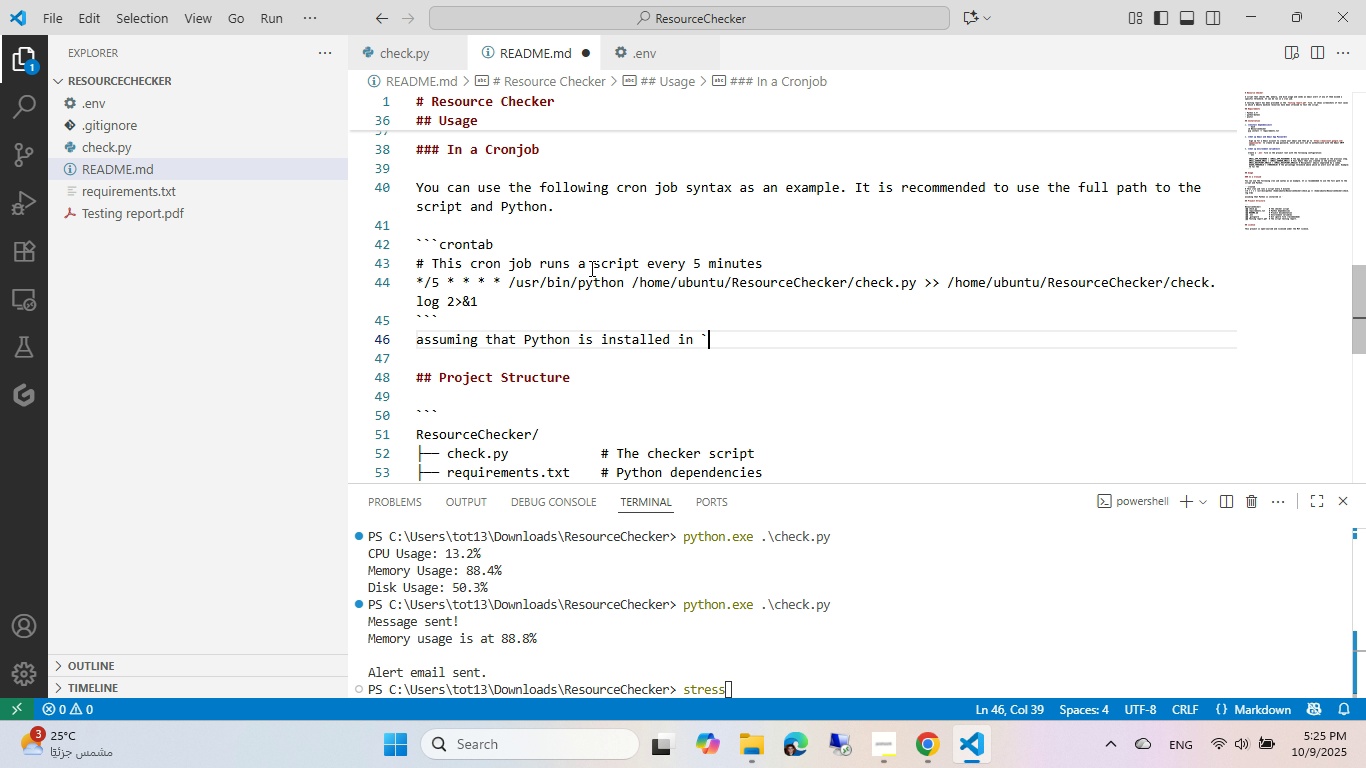 
key(Control+ControlLeft)
 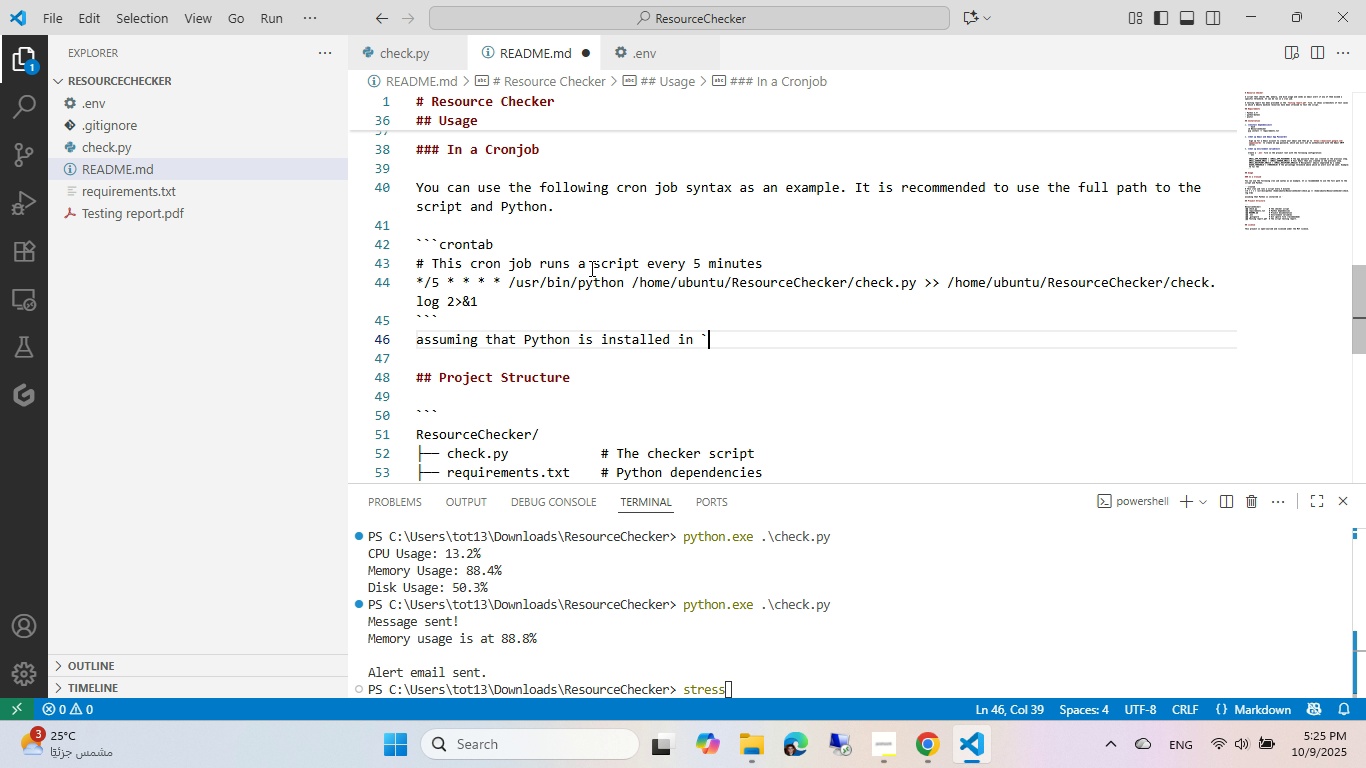 
key(Control+V)
 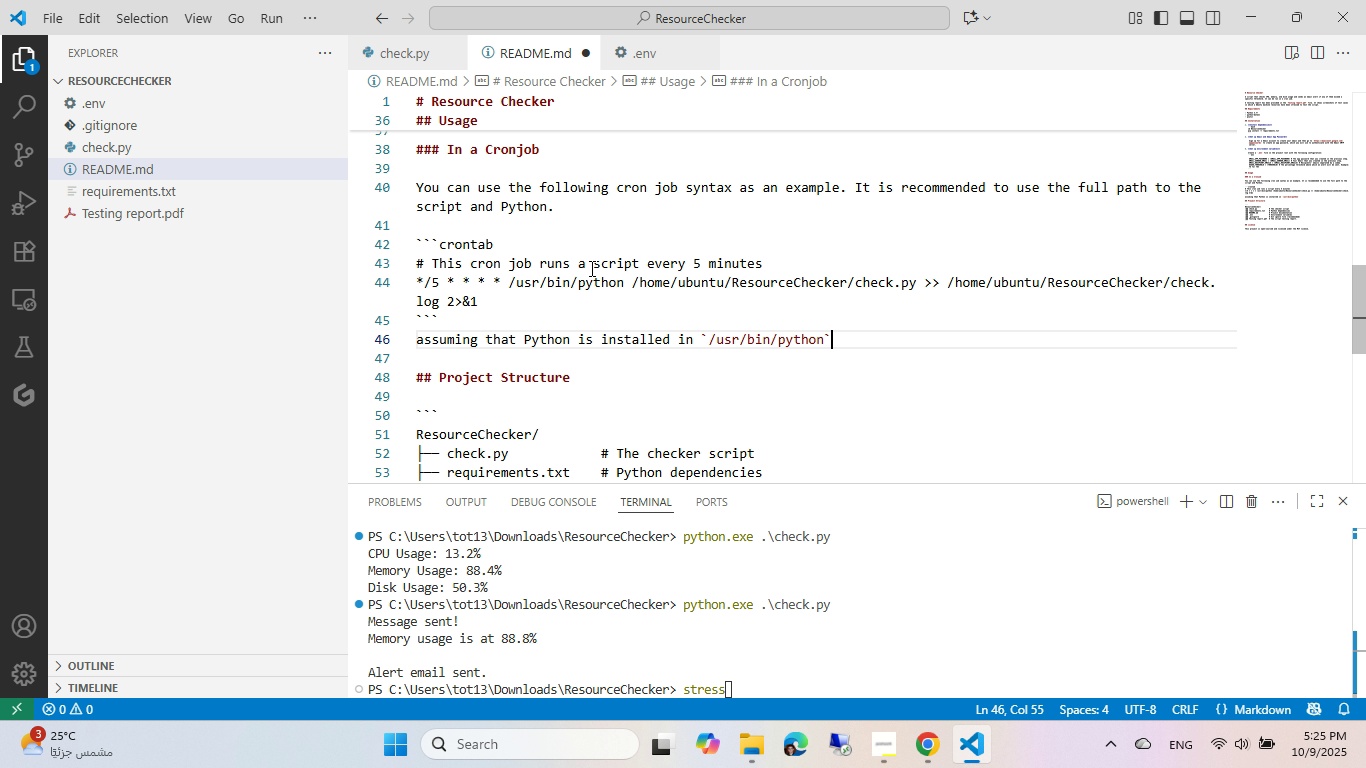 
key(Control+Backquote)
 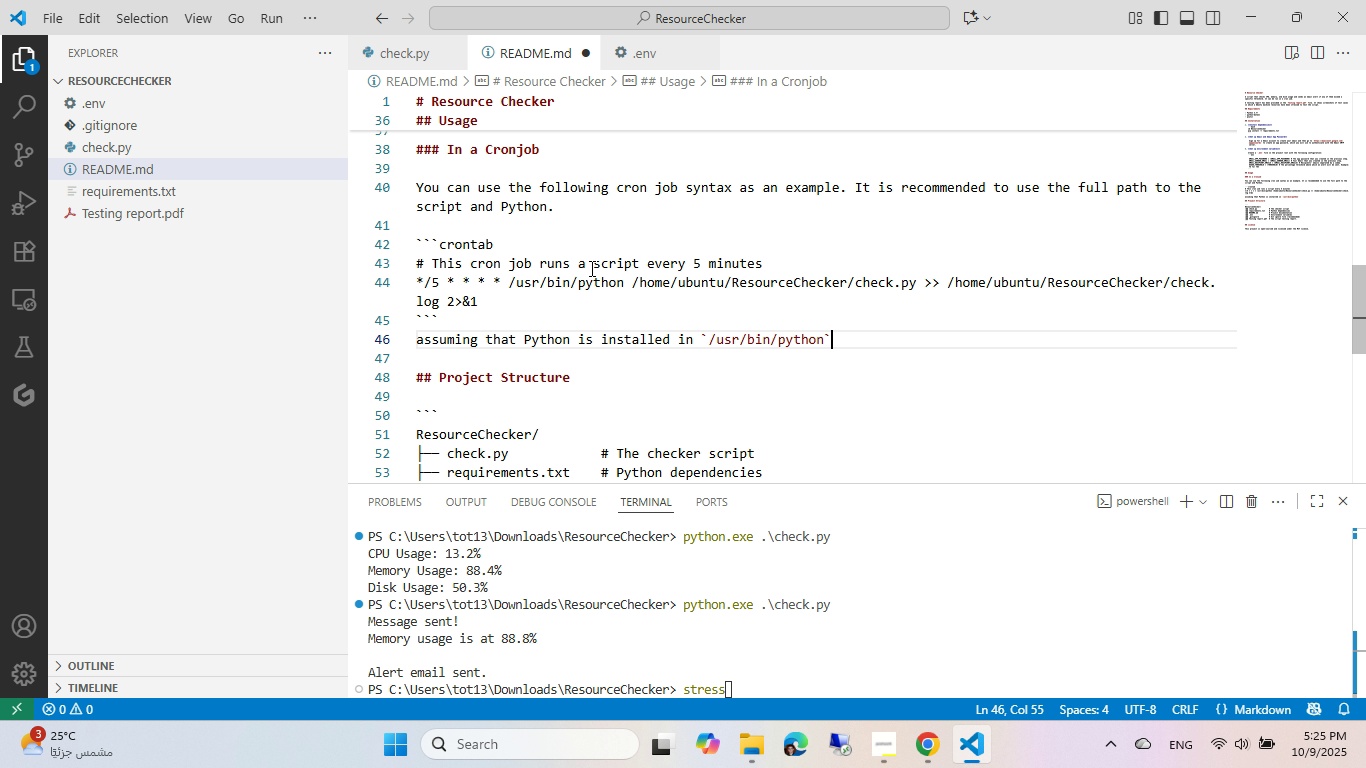 
type( and that th )
key(Backspace)
type(e script is in the )
 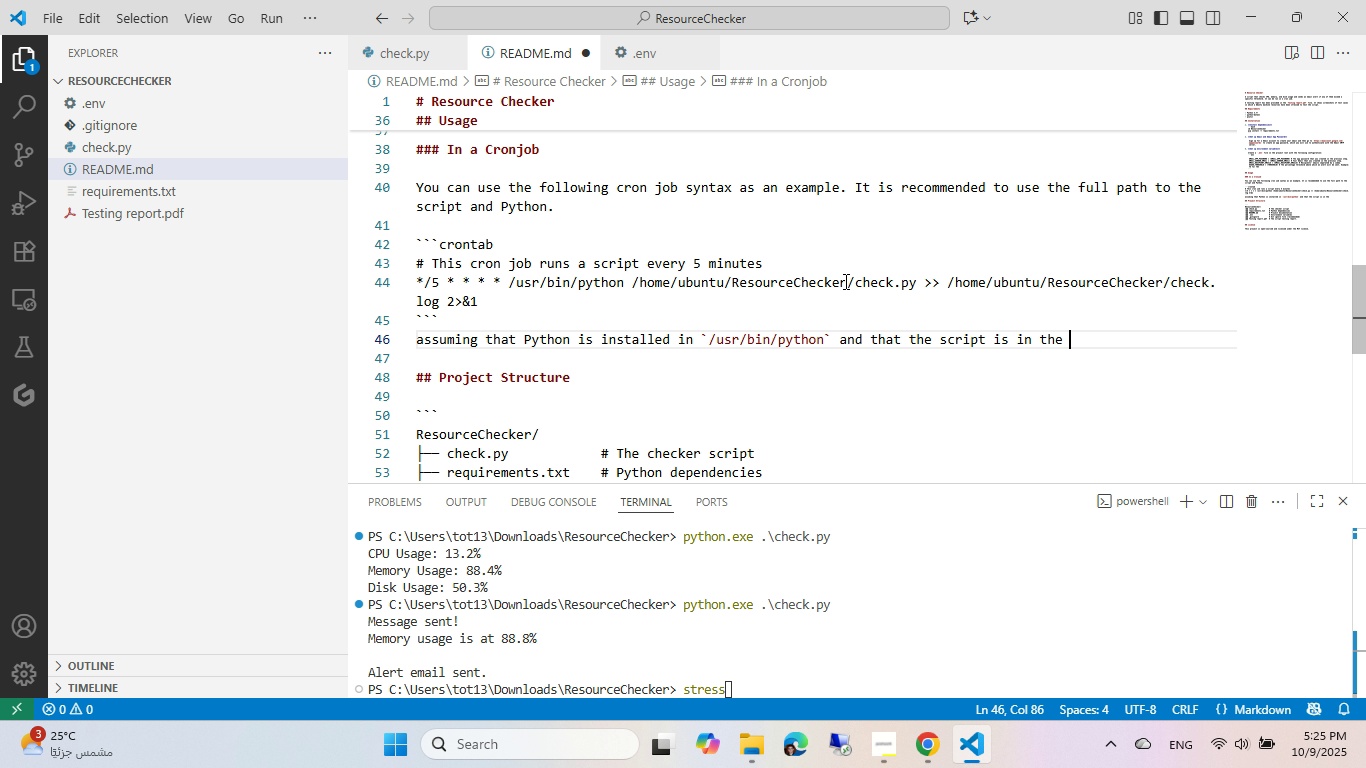 
left_click([844, 281])
 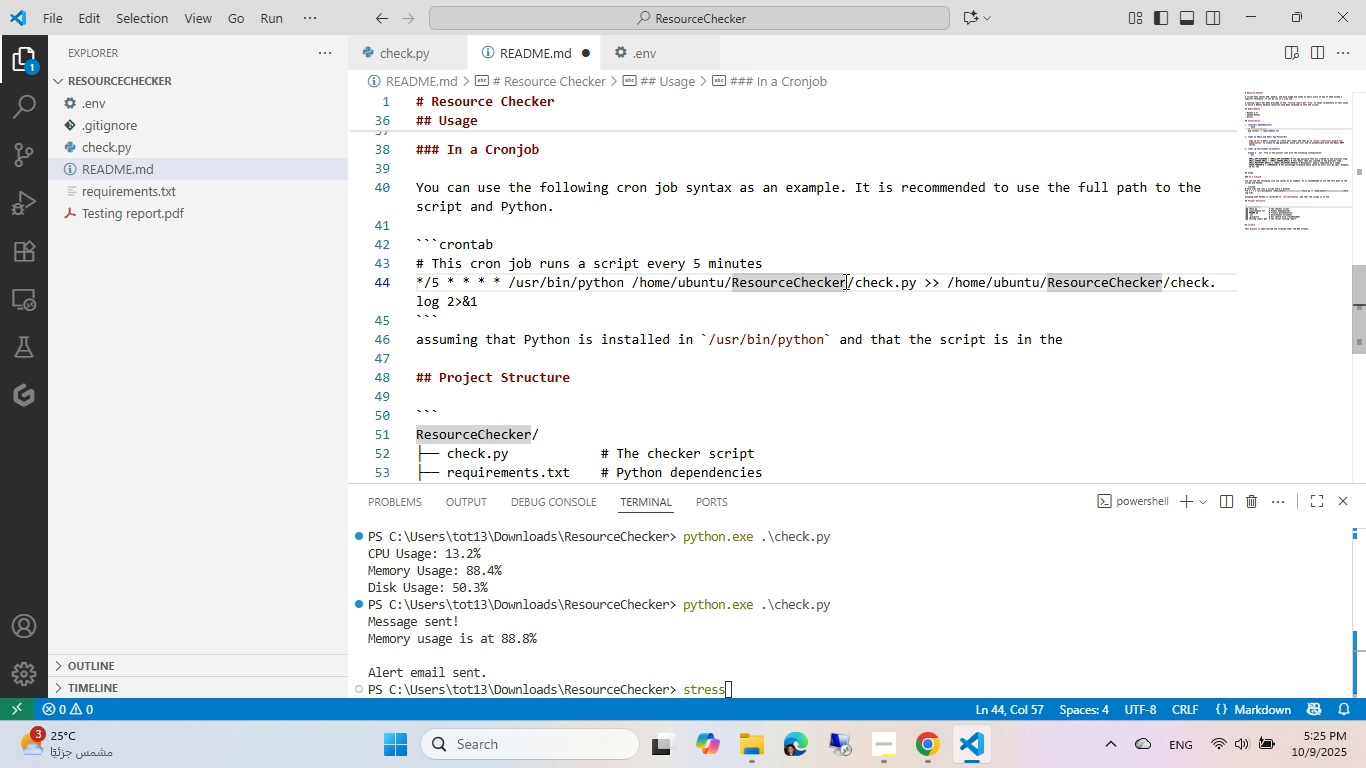 
key(Control+Shift+ArrowLeft)
 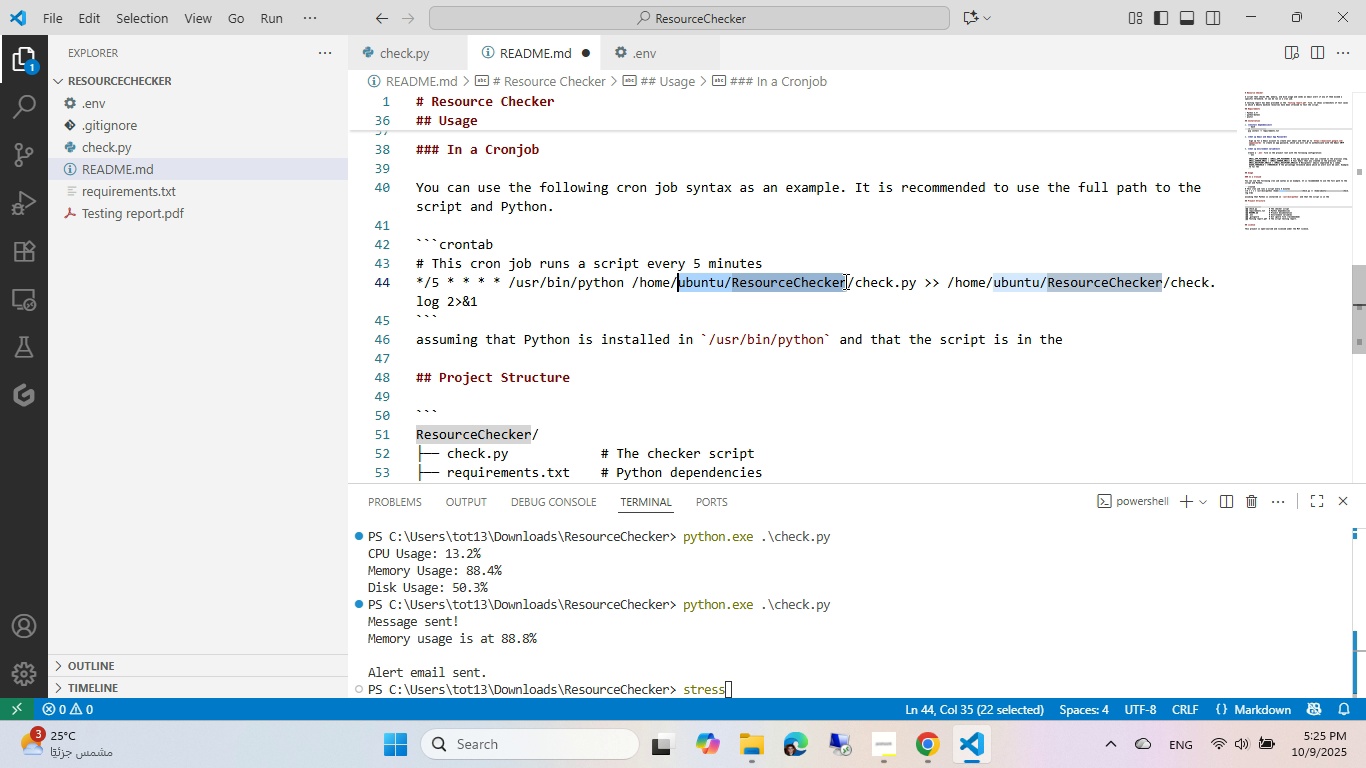 
key(Control+Shift+ArrowLeft)
 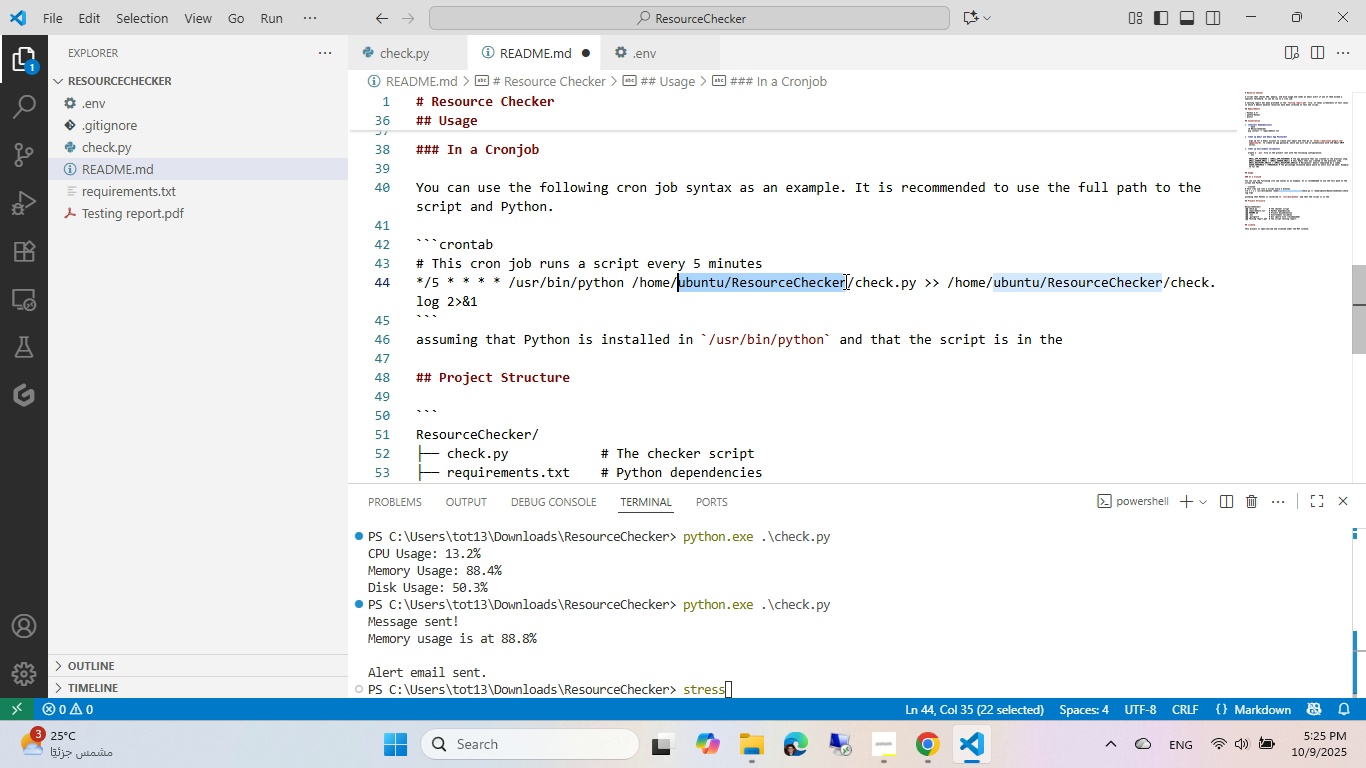 
key(Control+Shift+ArrowLeft)
 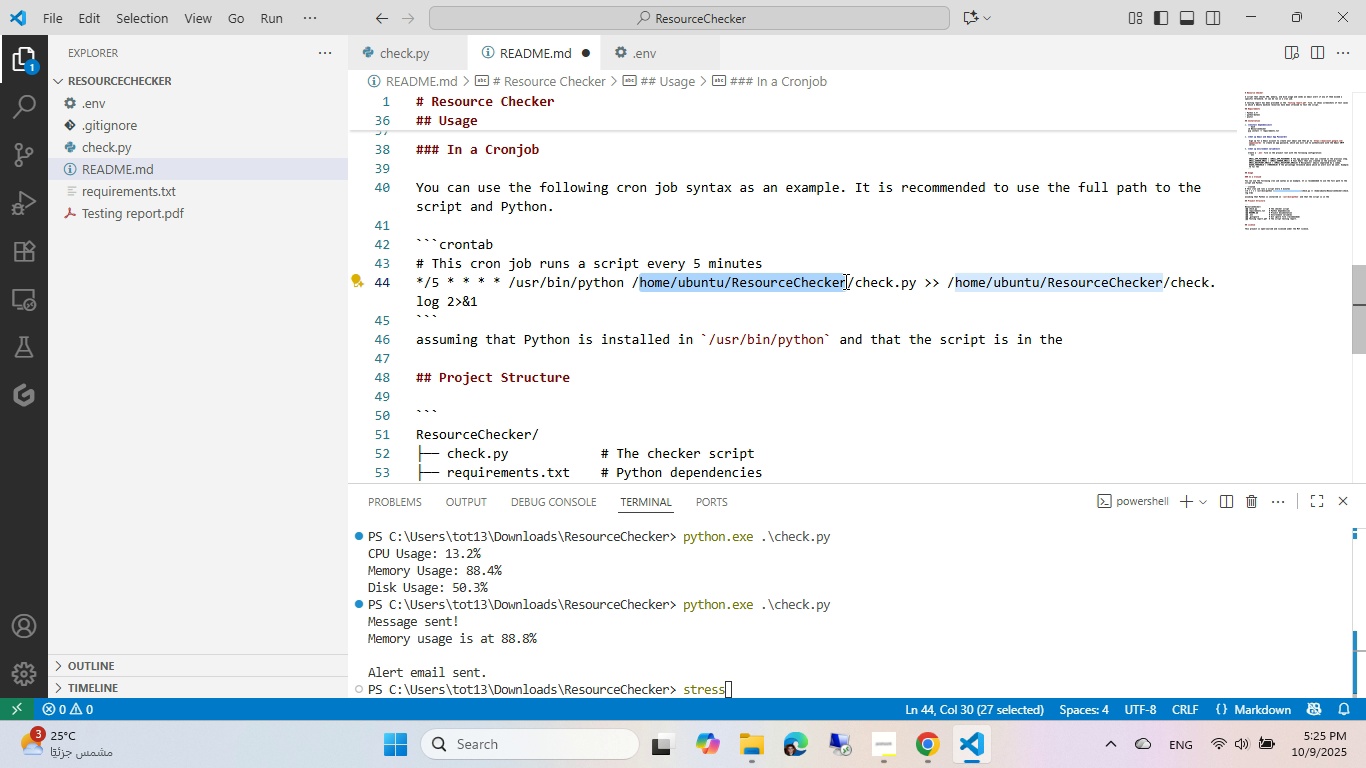 
key(Shift+ArrowLeft)
 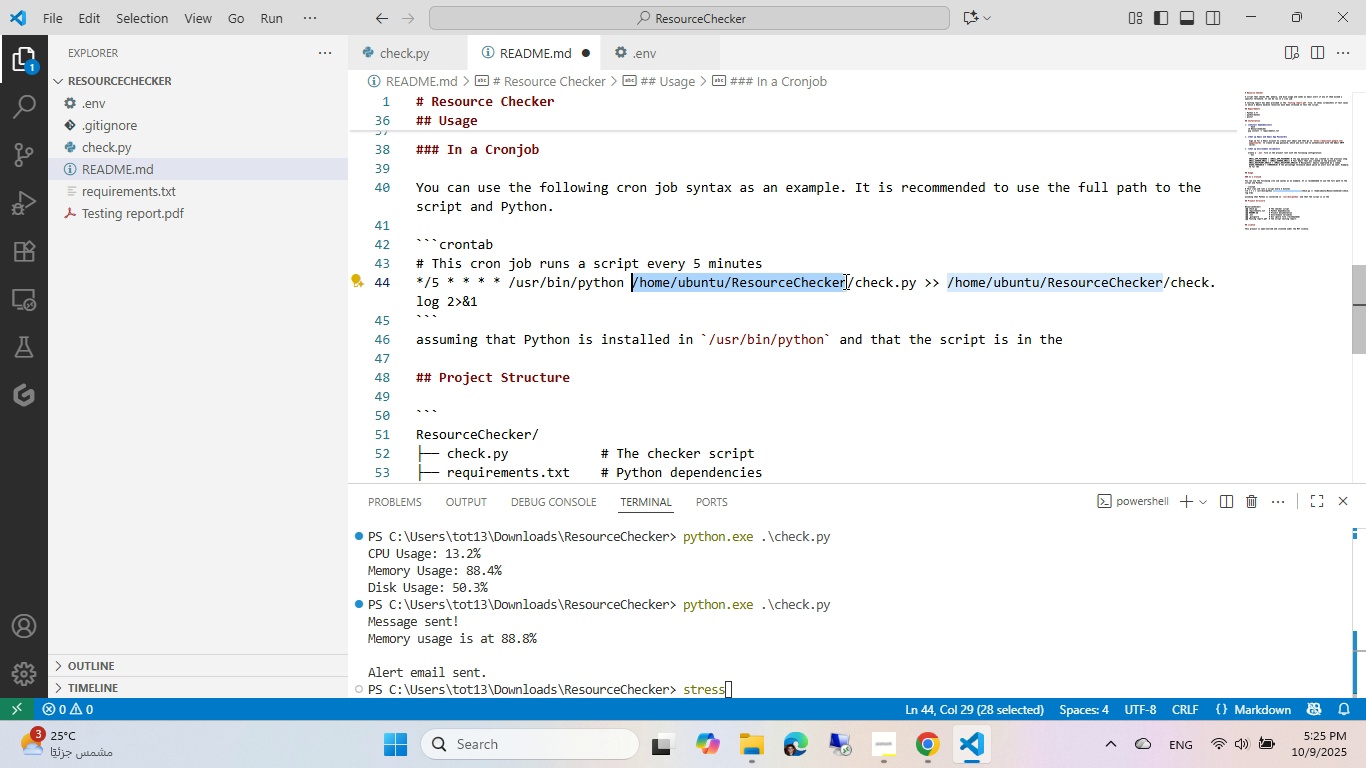 
key(Control+Shift+ControlLeft)
 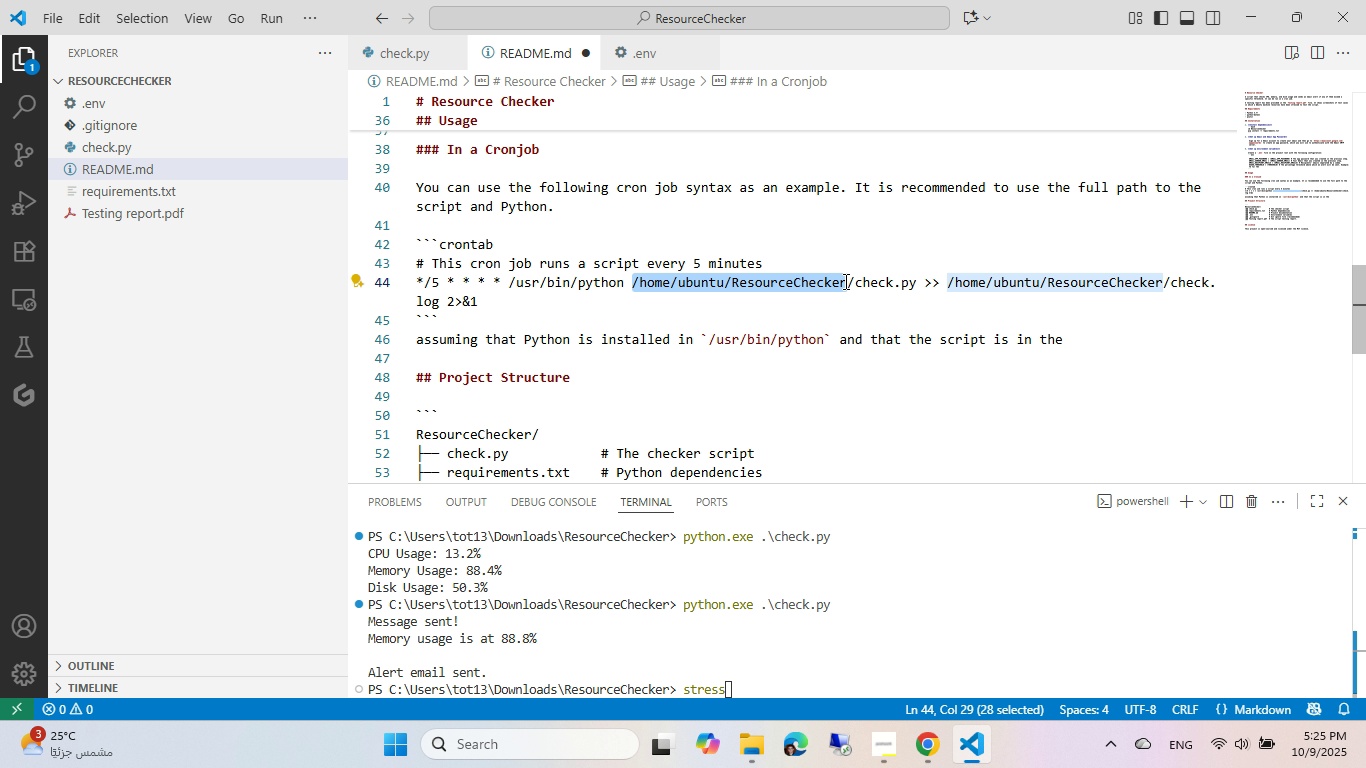 
key(Control+Shift+C)
 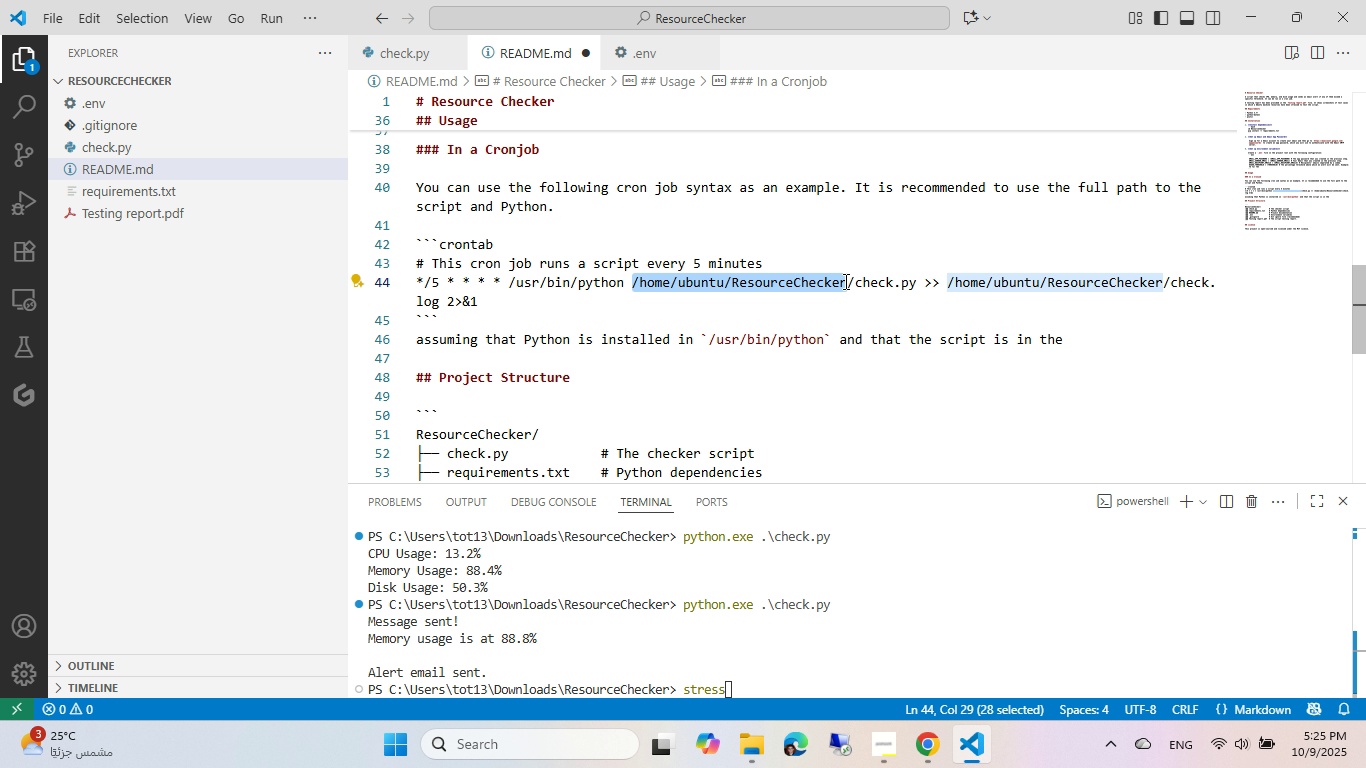 
key(Shift+ArrowDown)
 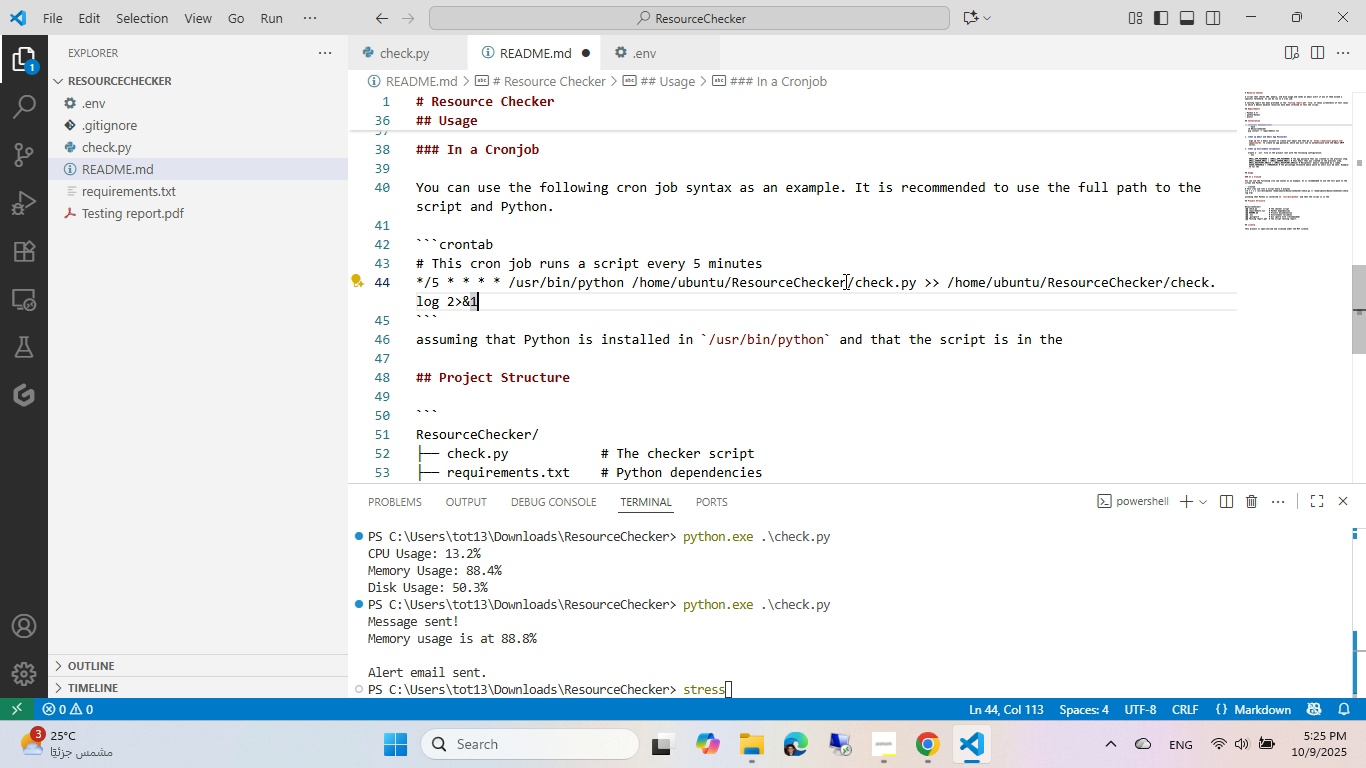 
key(ArrowDown)
 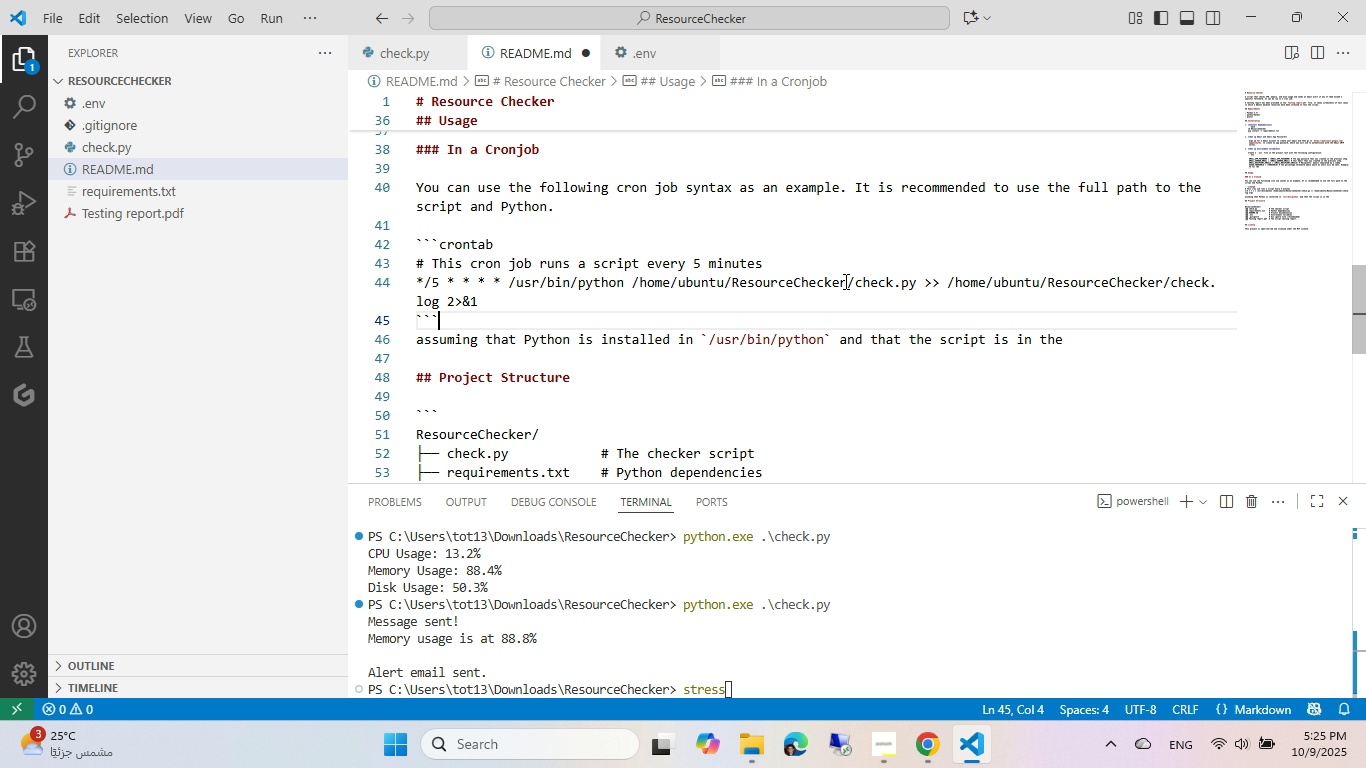 
key(ArrowDown)
 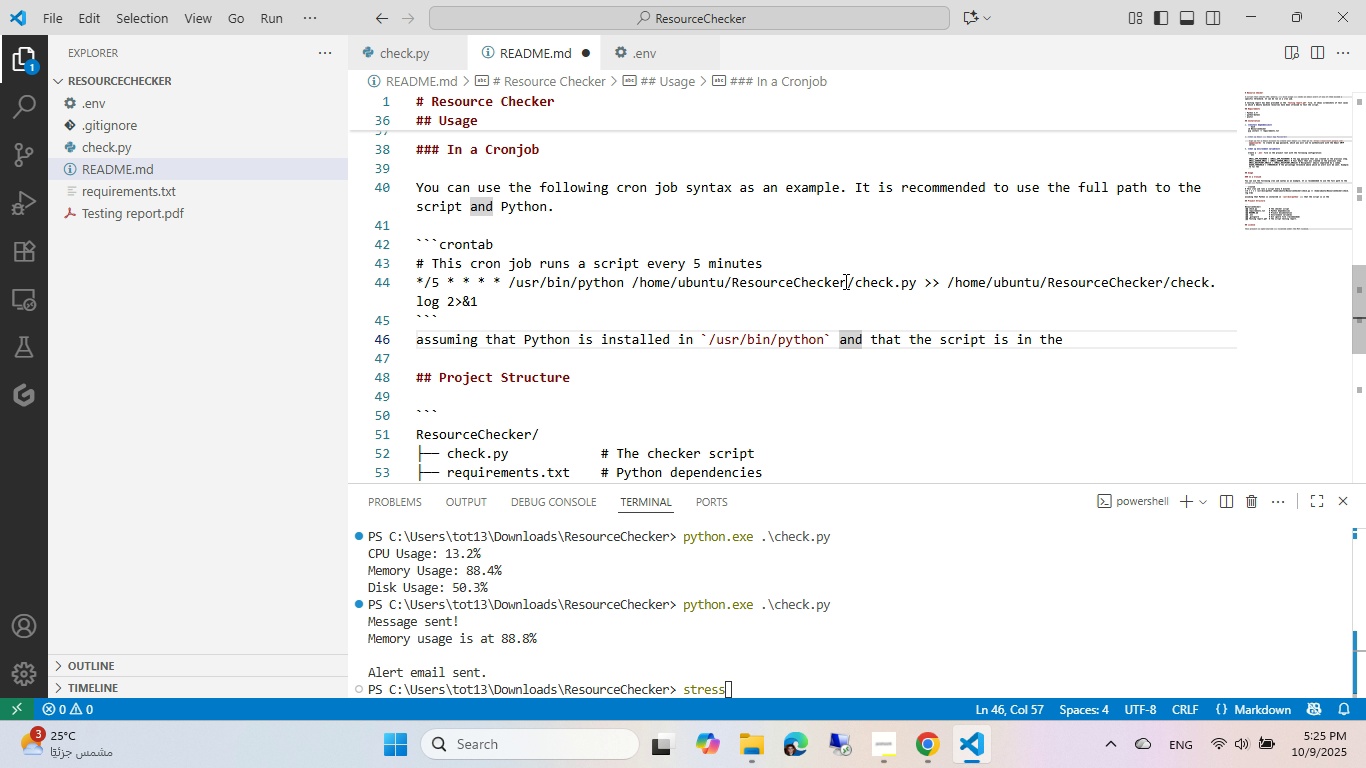 
key(End)
 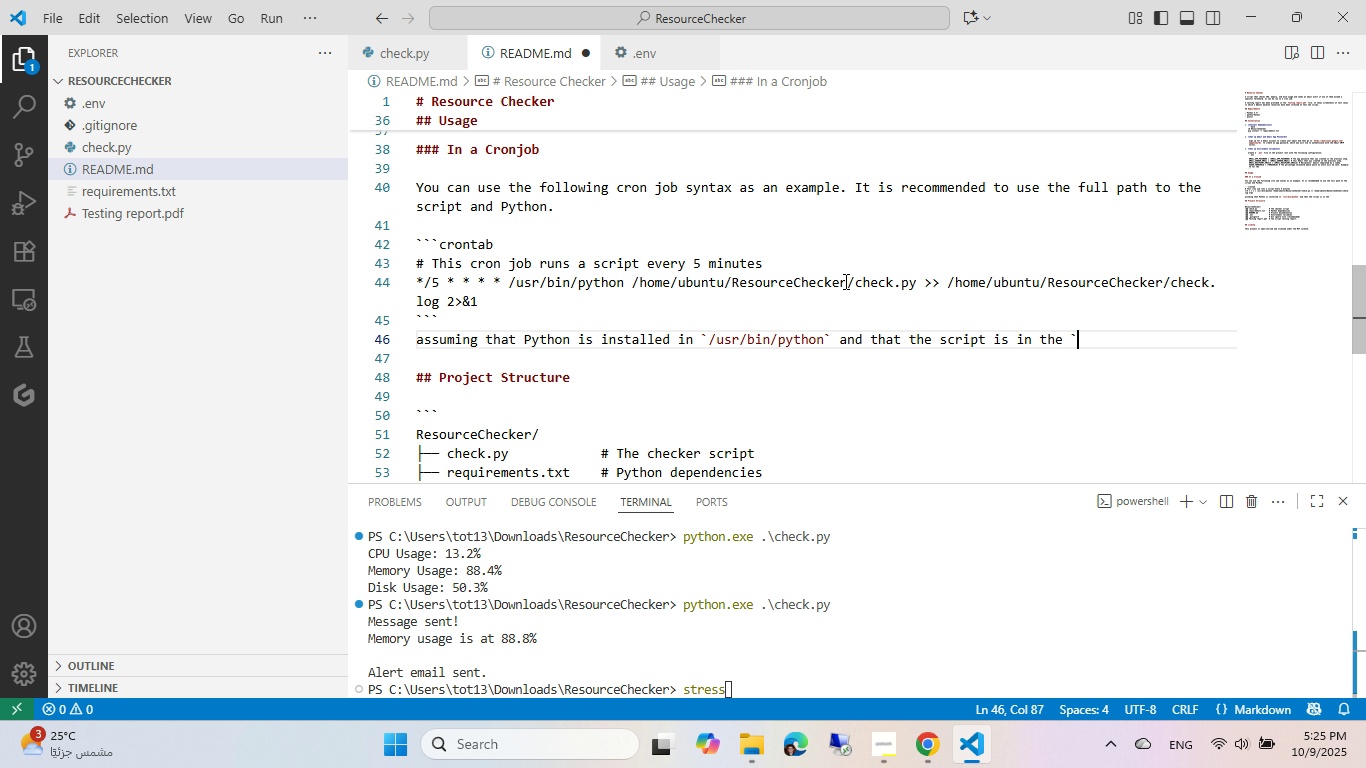 
key(Backquote)
 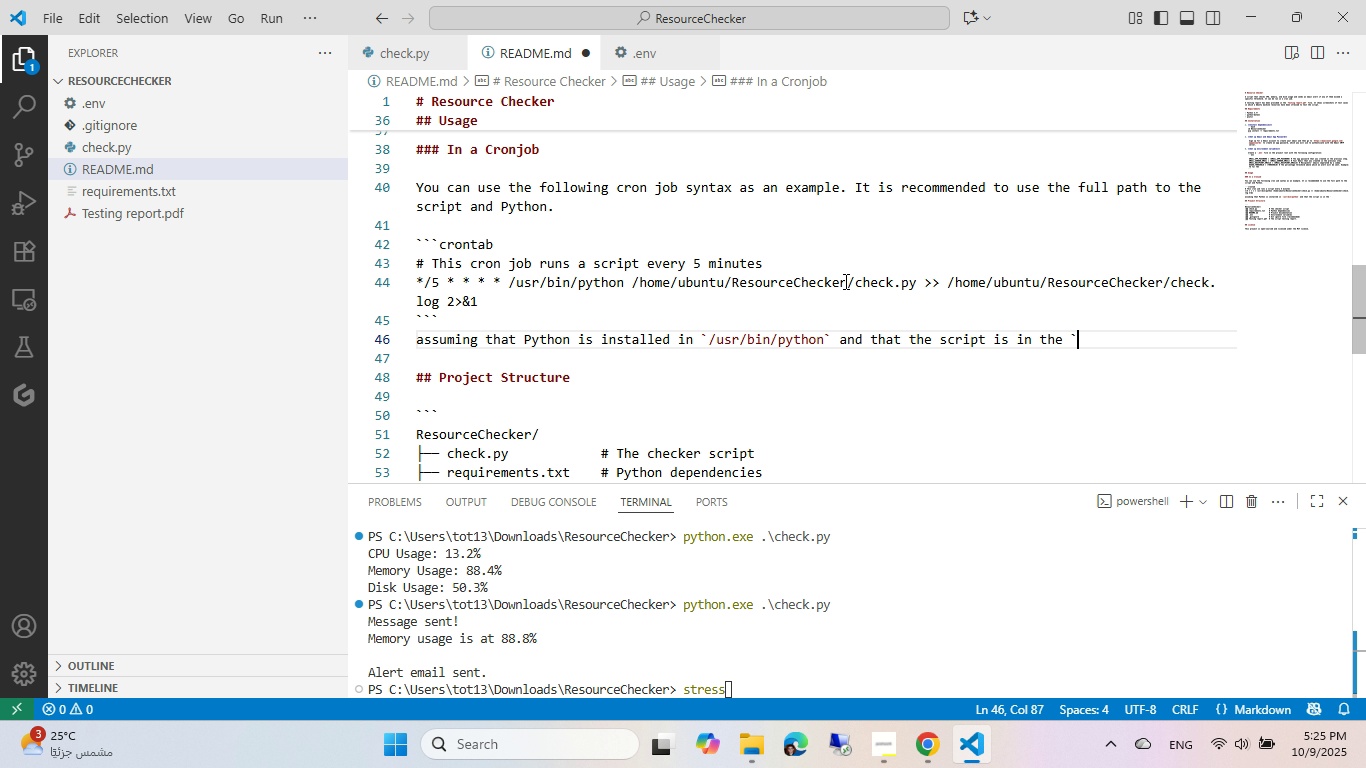 
key(Control+ControlLeft)
 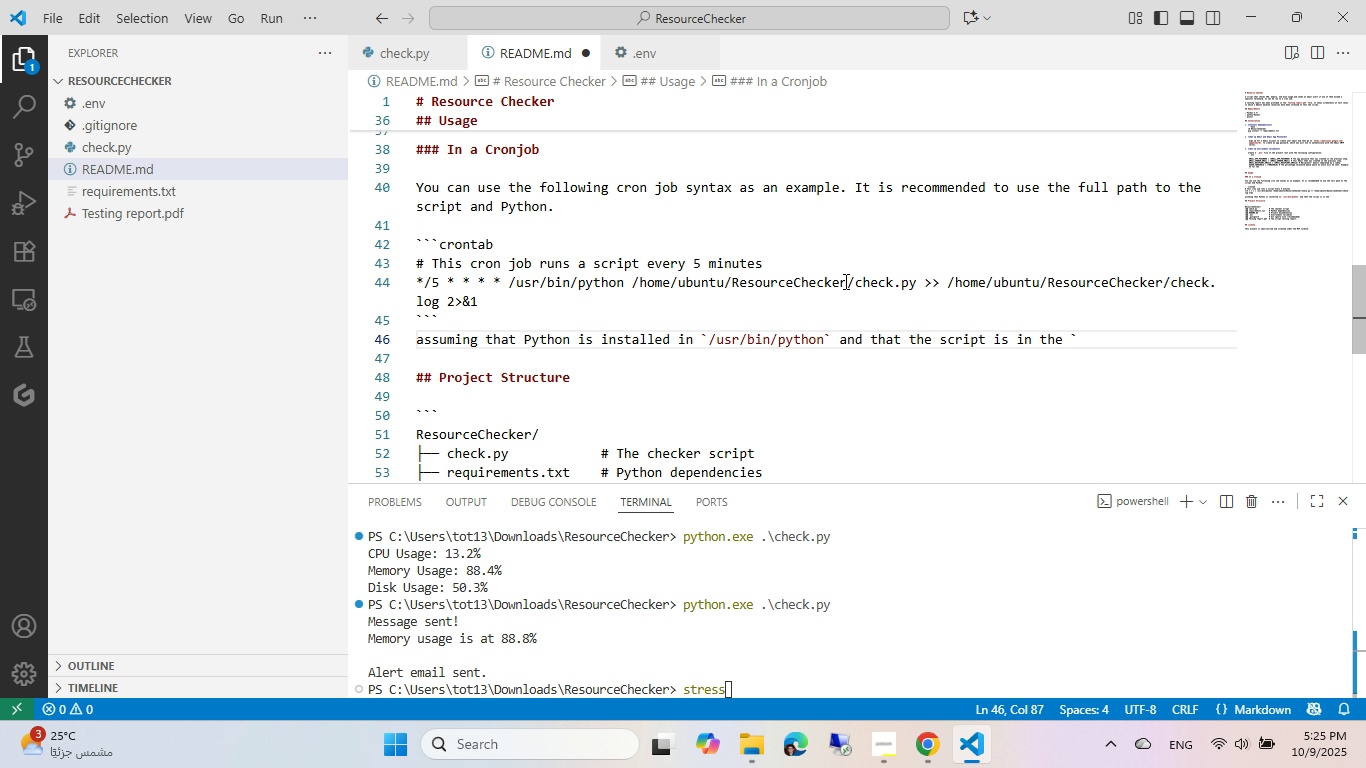 
key(Control+V)
 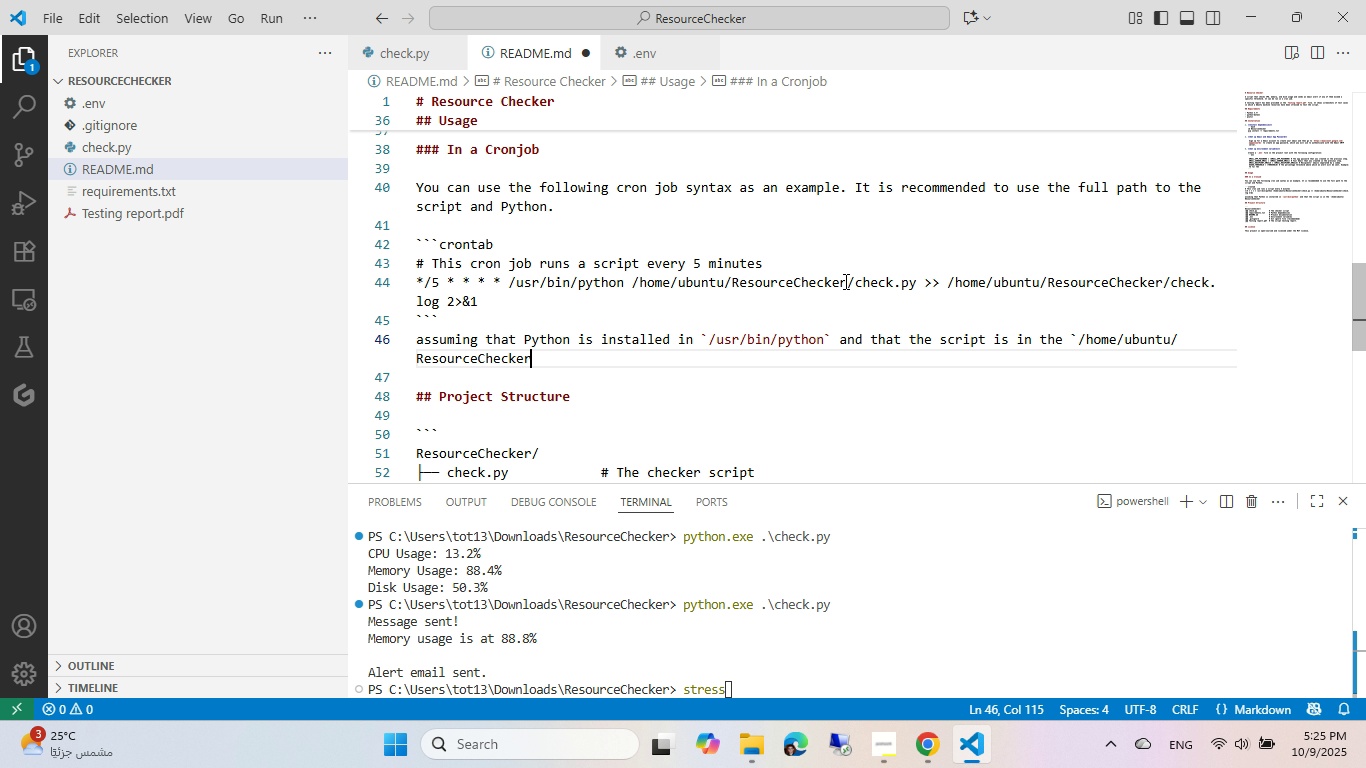 
key(Control+Backquote)
 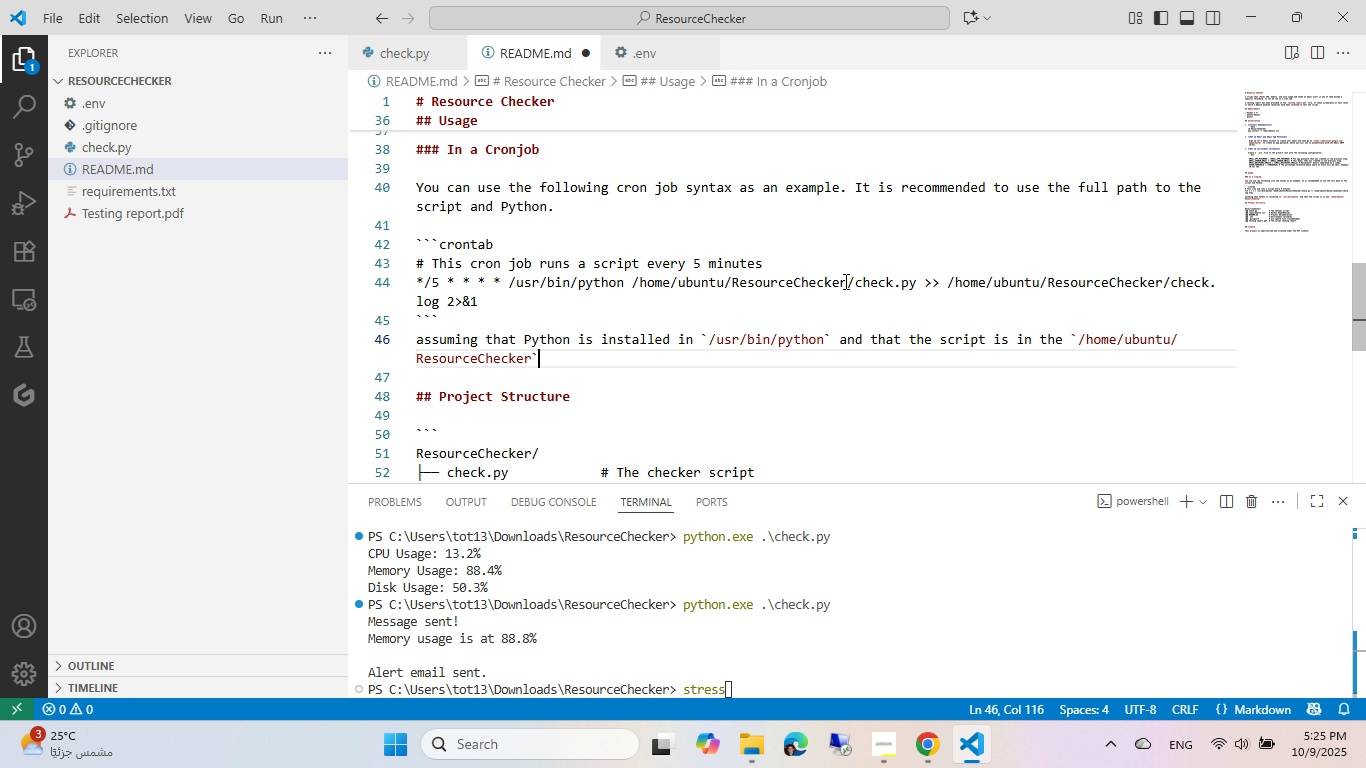 
type( directory)
 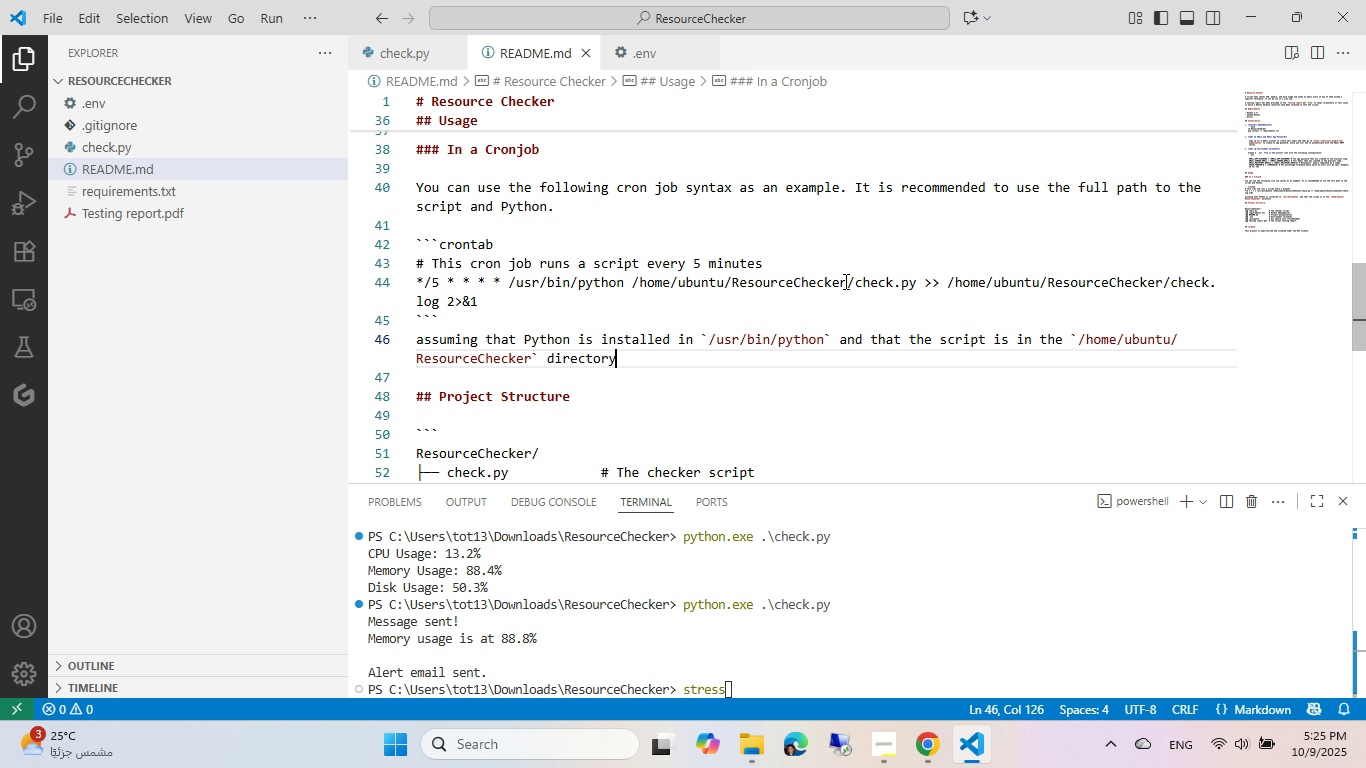 
key(Control+ControlLeft)
 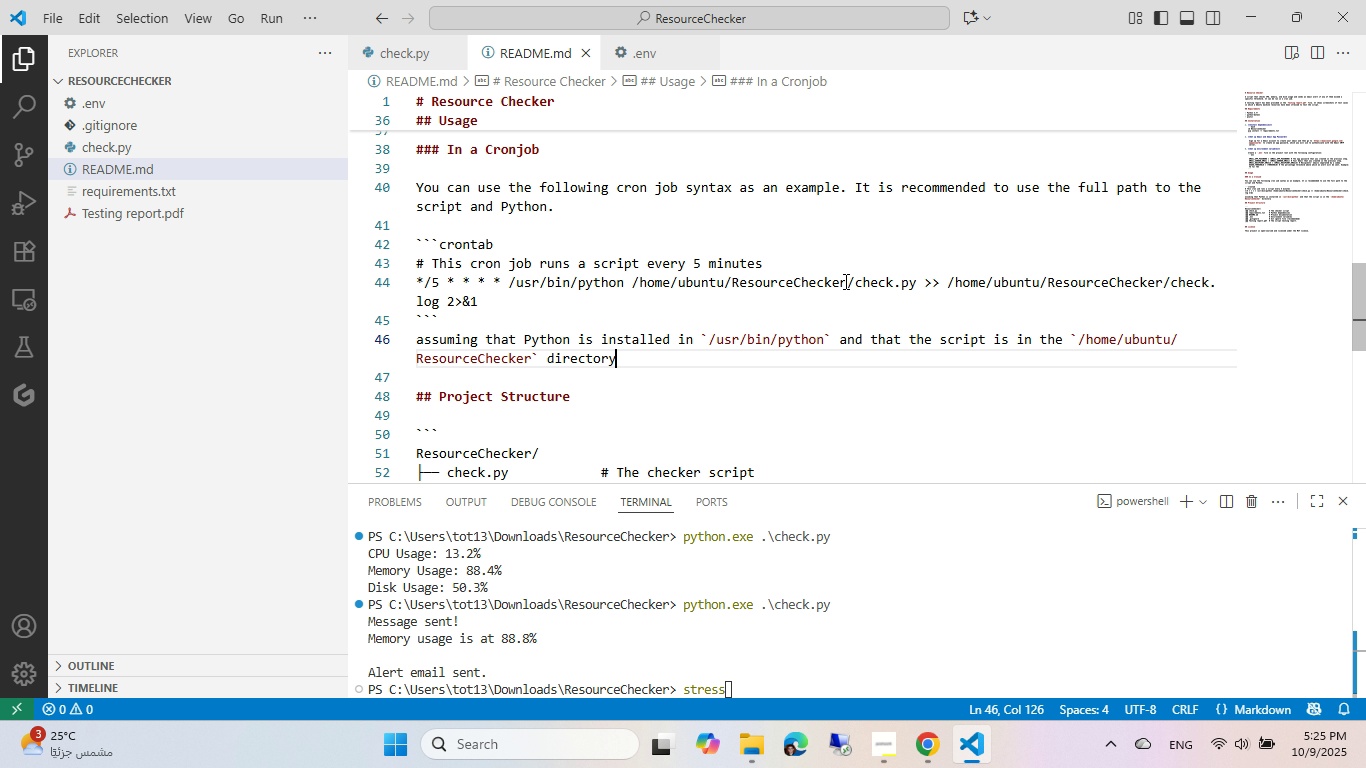 
key(S)
 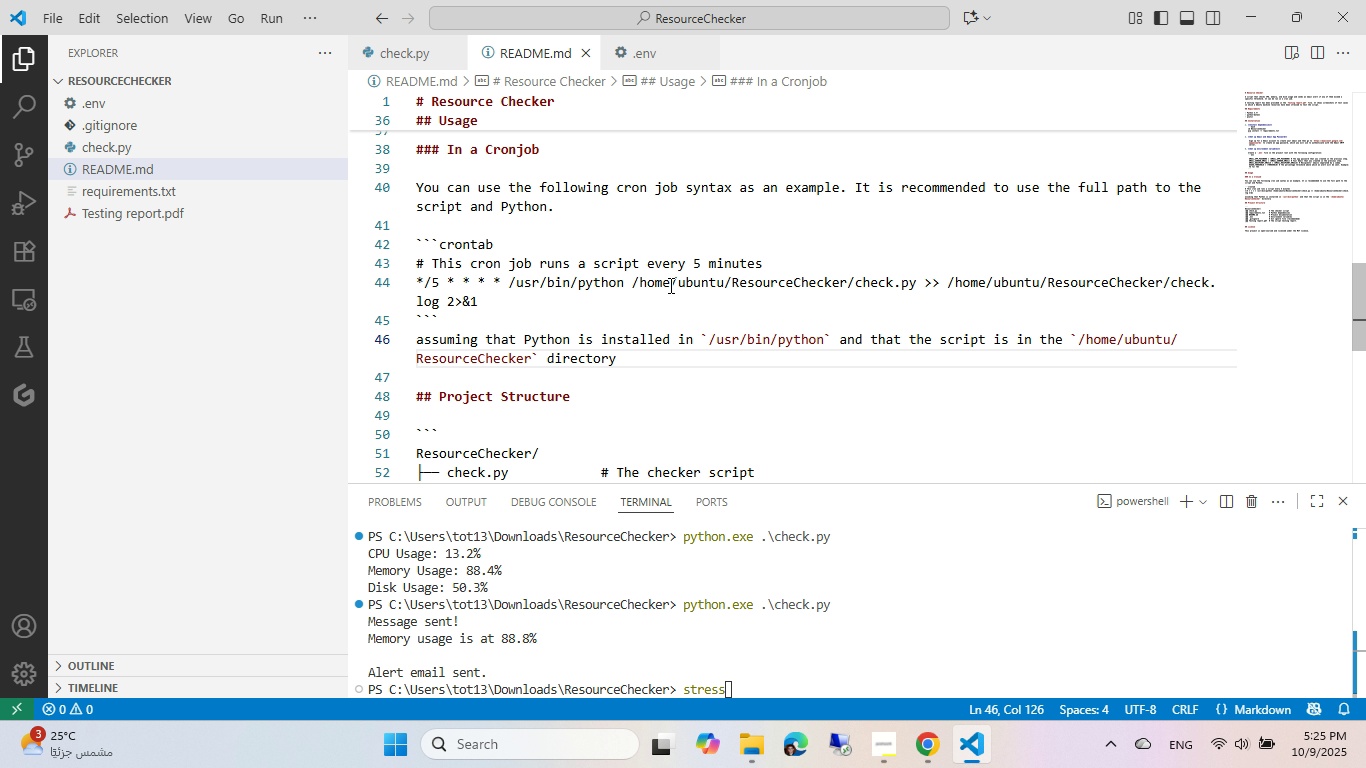 
left_click([589, 318])
 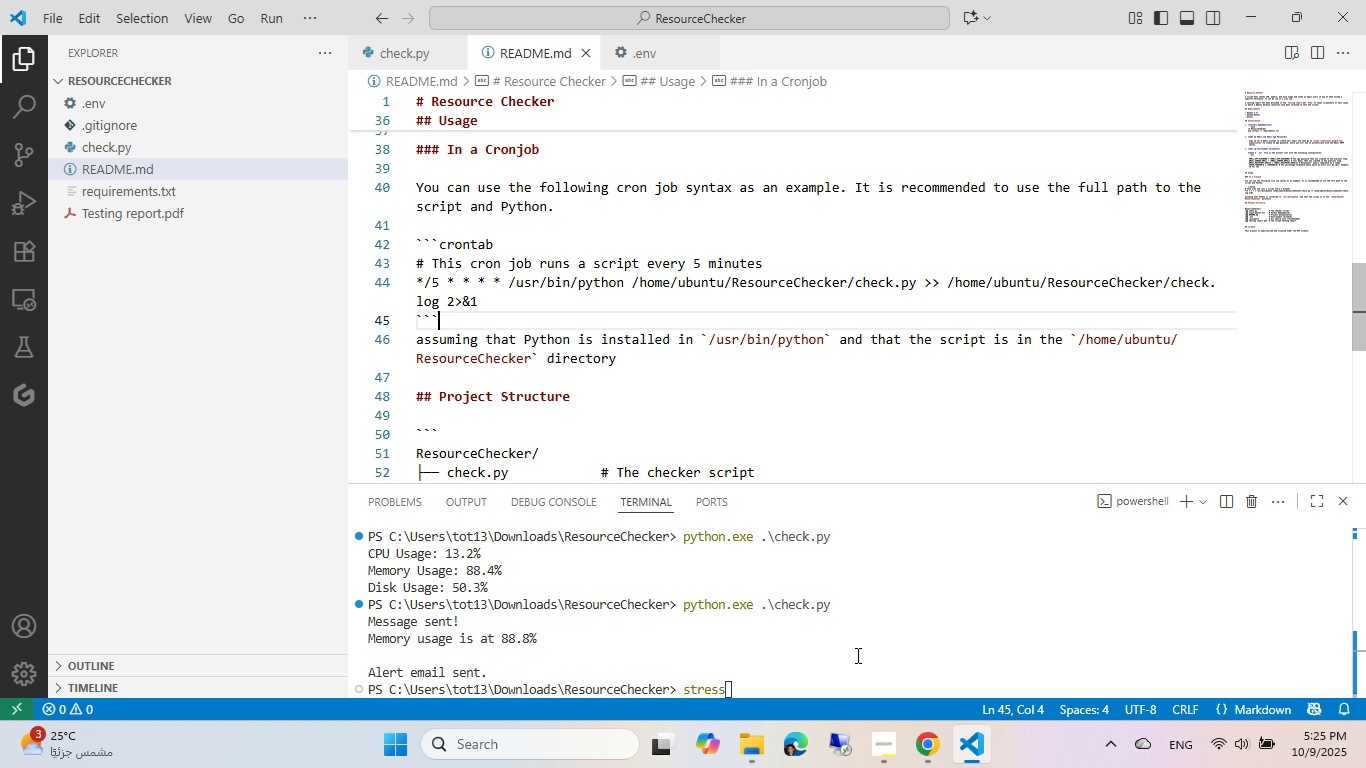 
left_click([751, 743])
 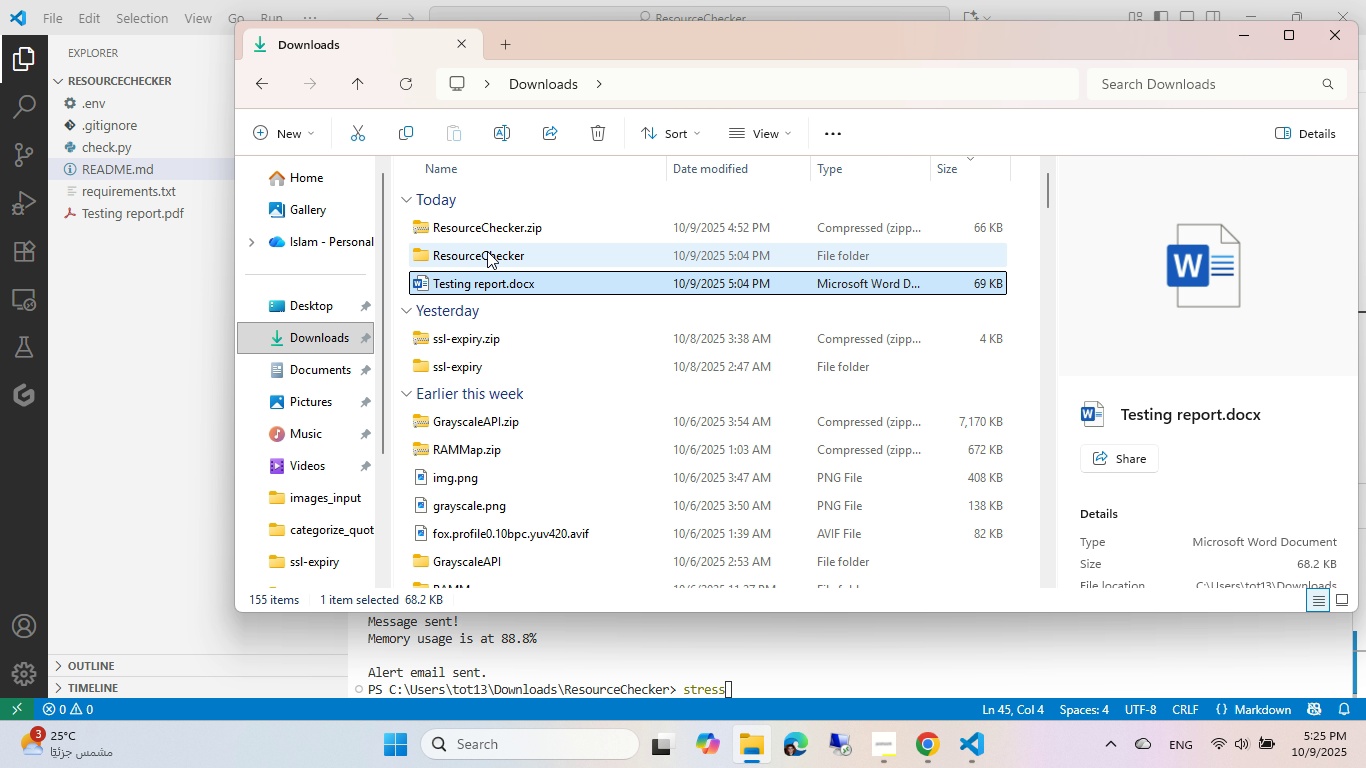 
double_click([478, 258])
 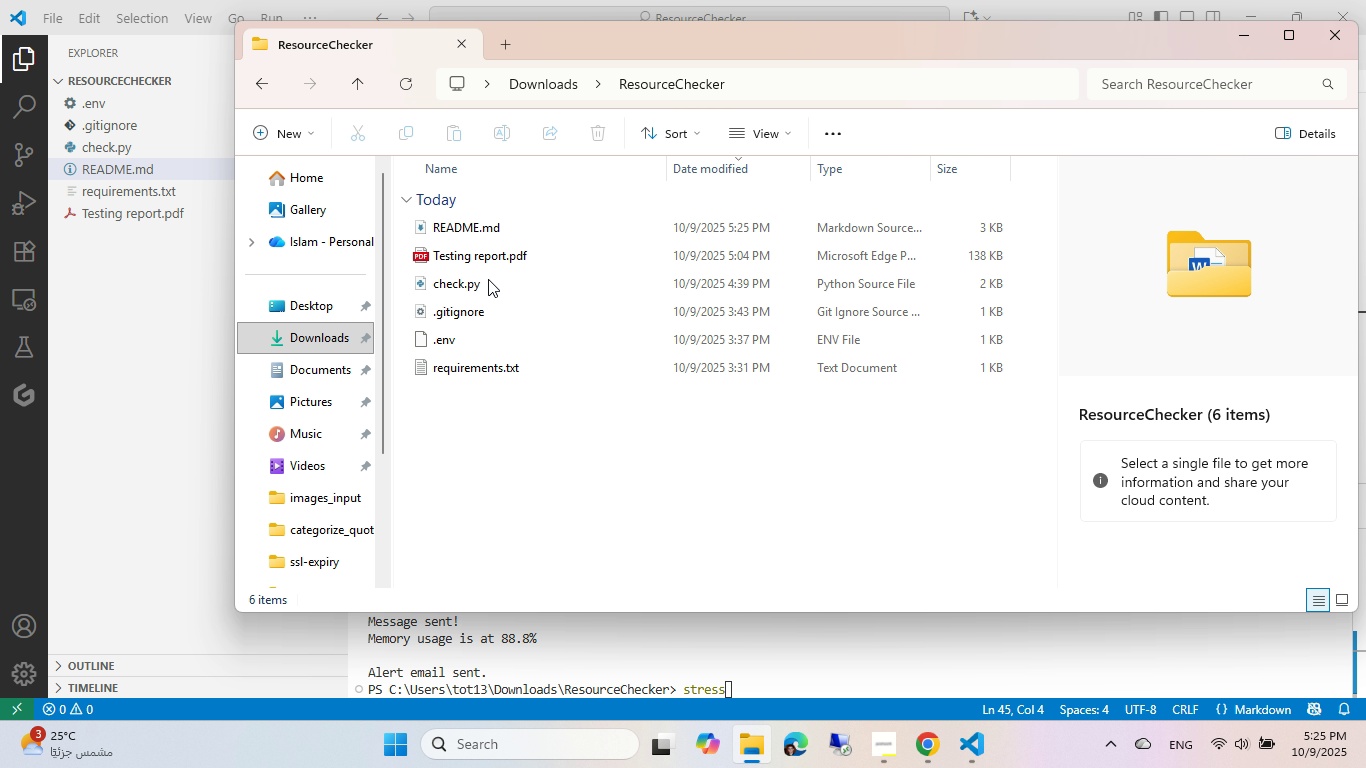 
right_click([464, 225])
 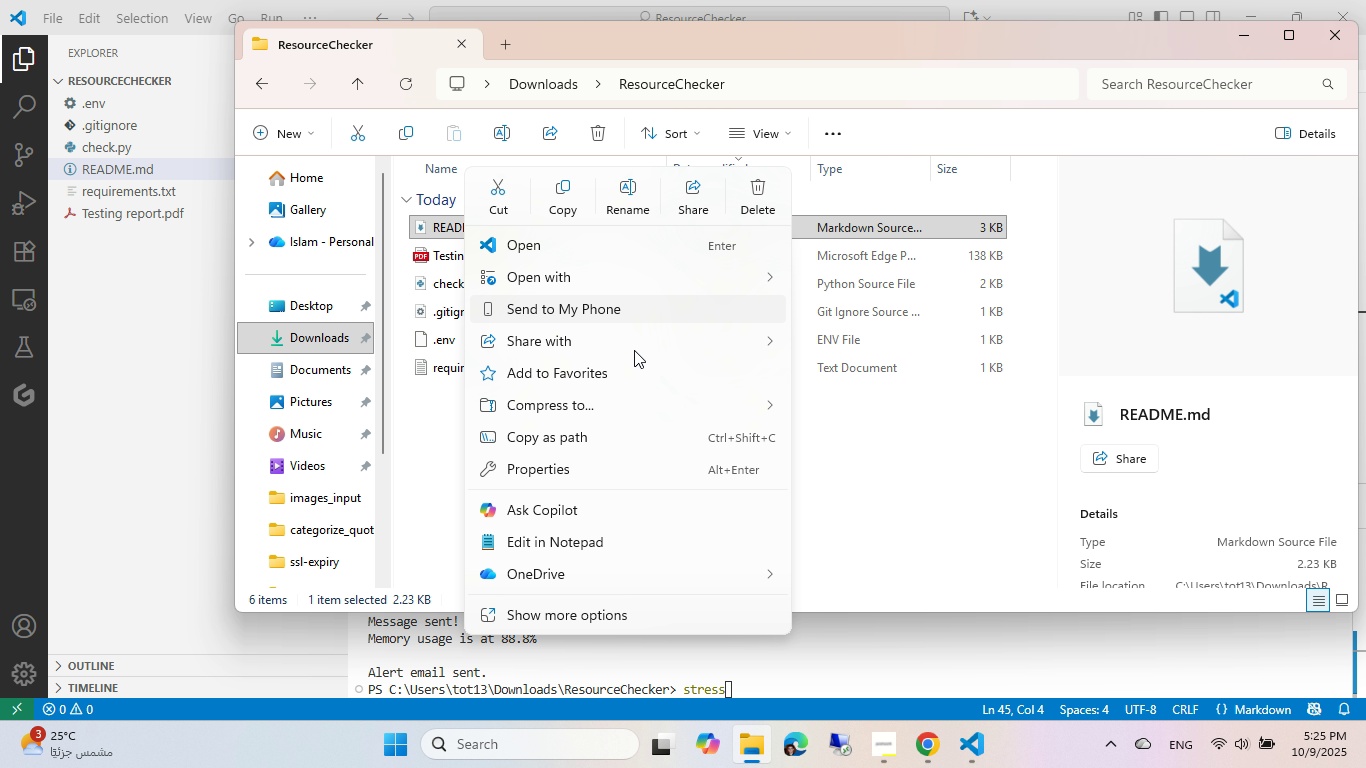 
wait(8.19)
 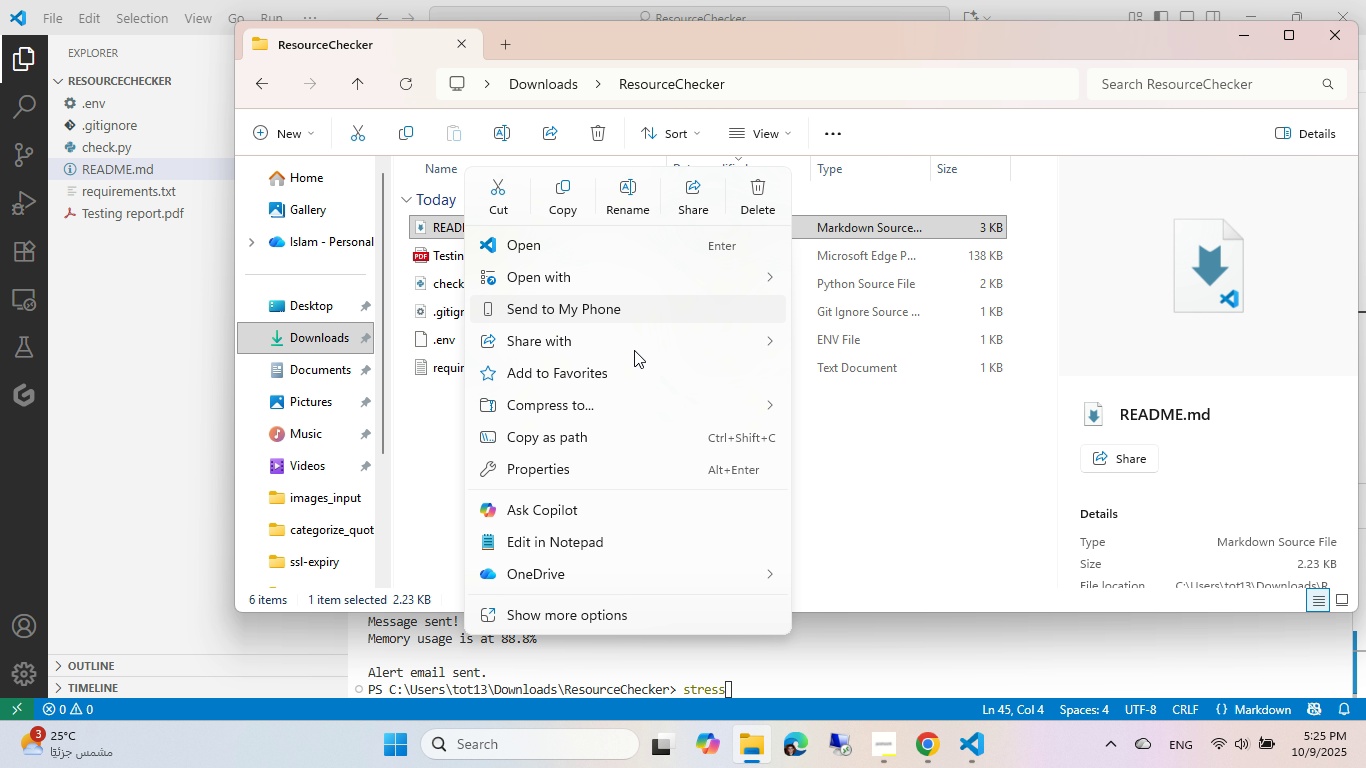 
left_click([930, 349])
 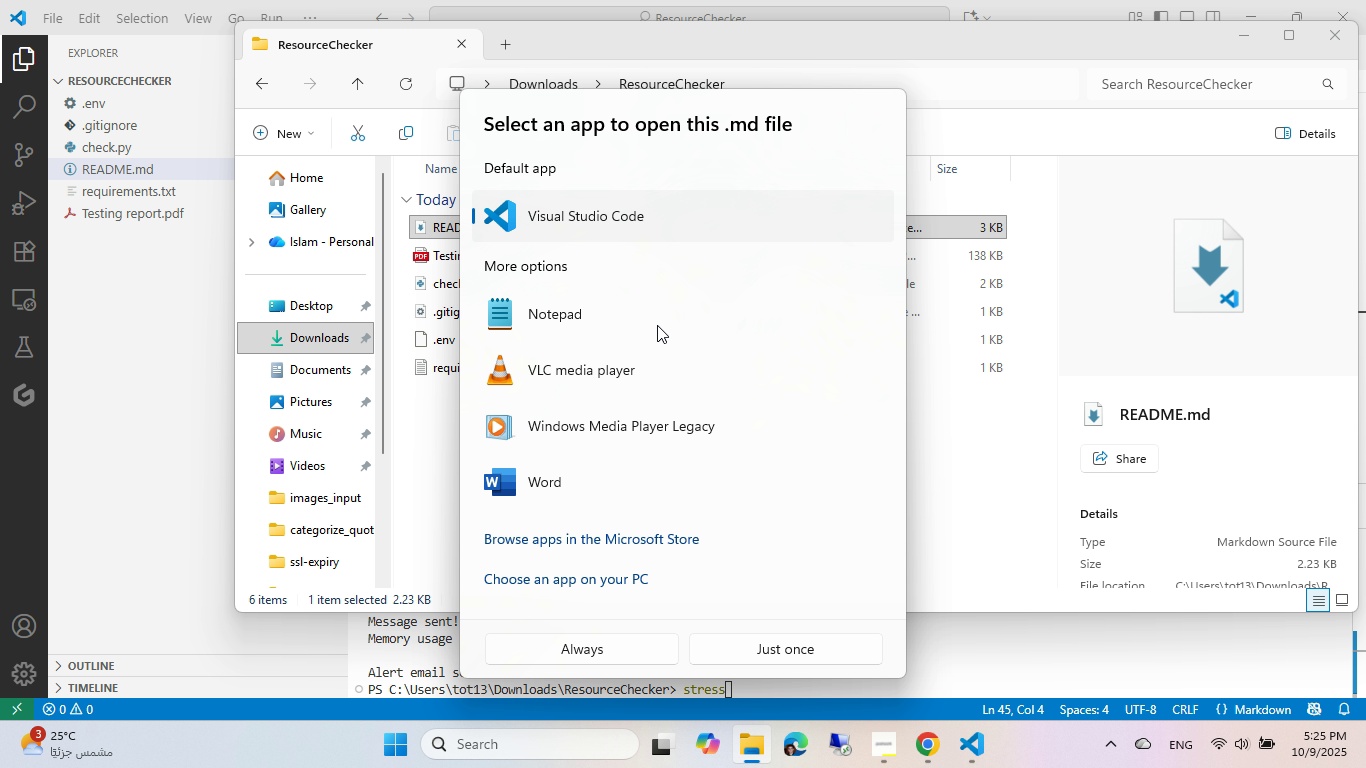 
double_click([642, 315])
 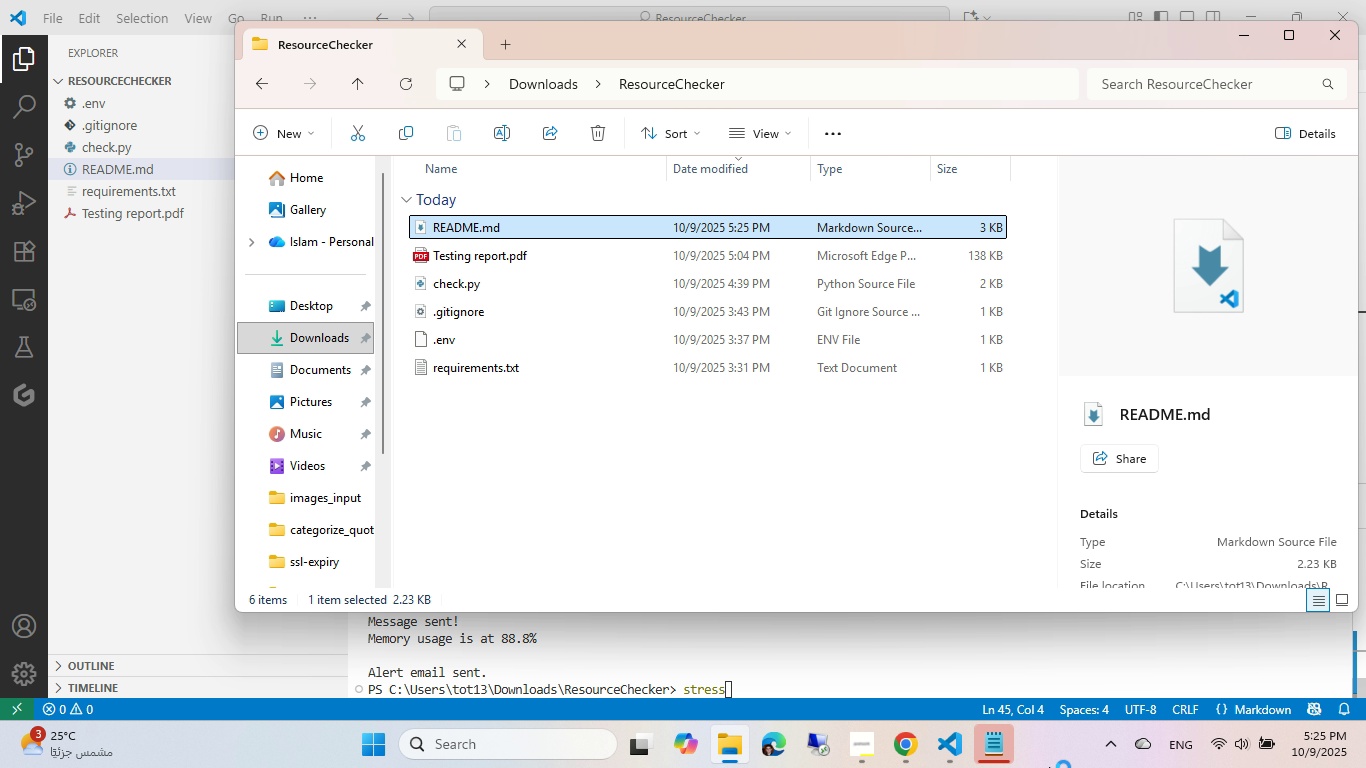 
left_click([1005, 742])
 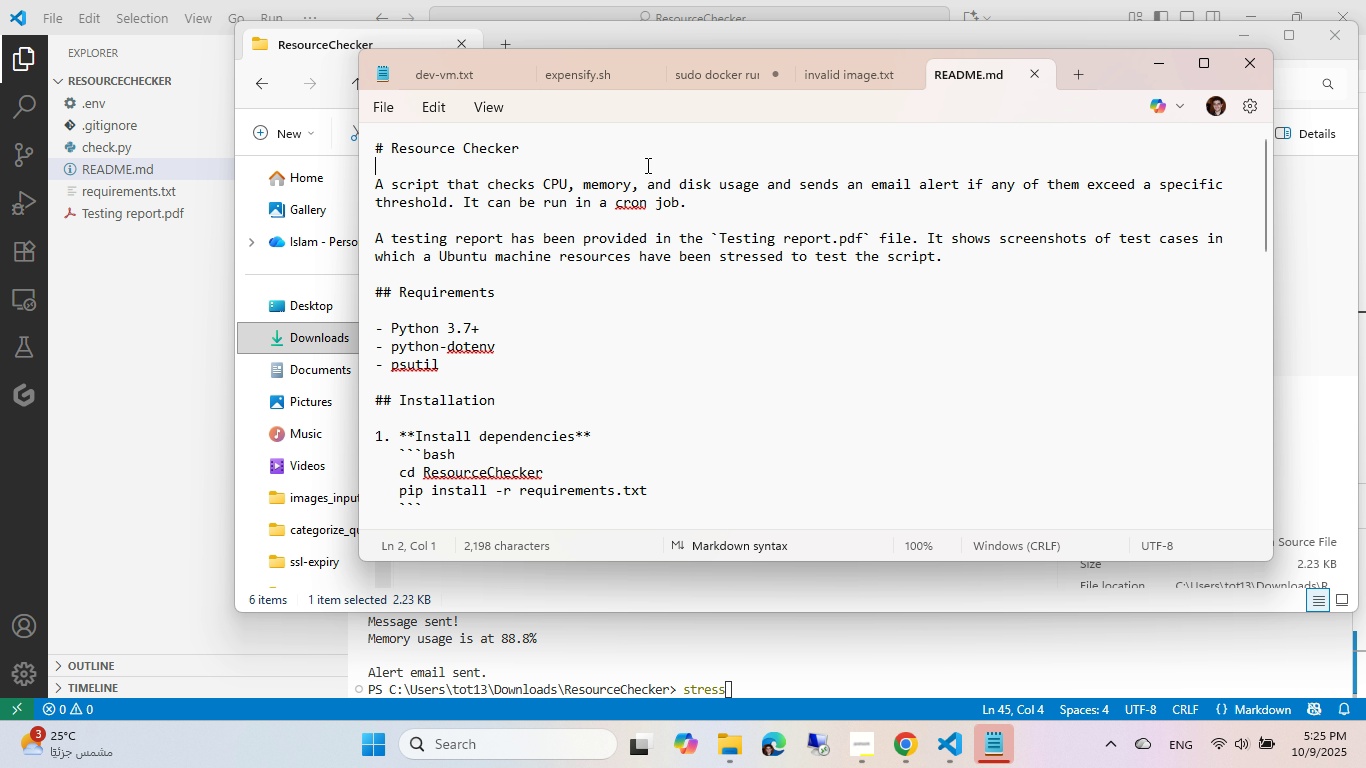 
left_click([646, 165])
 